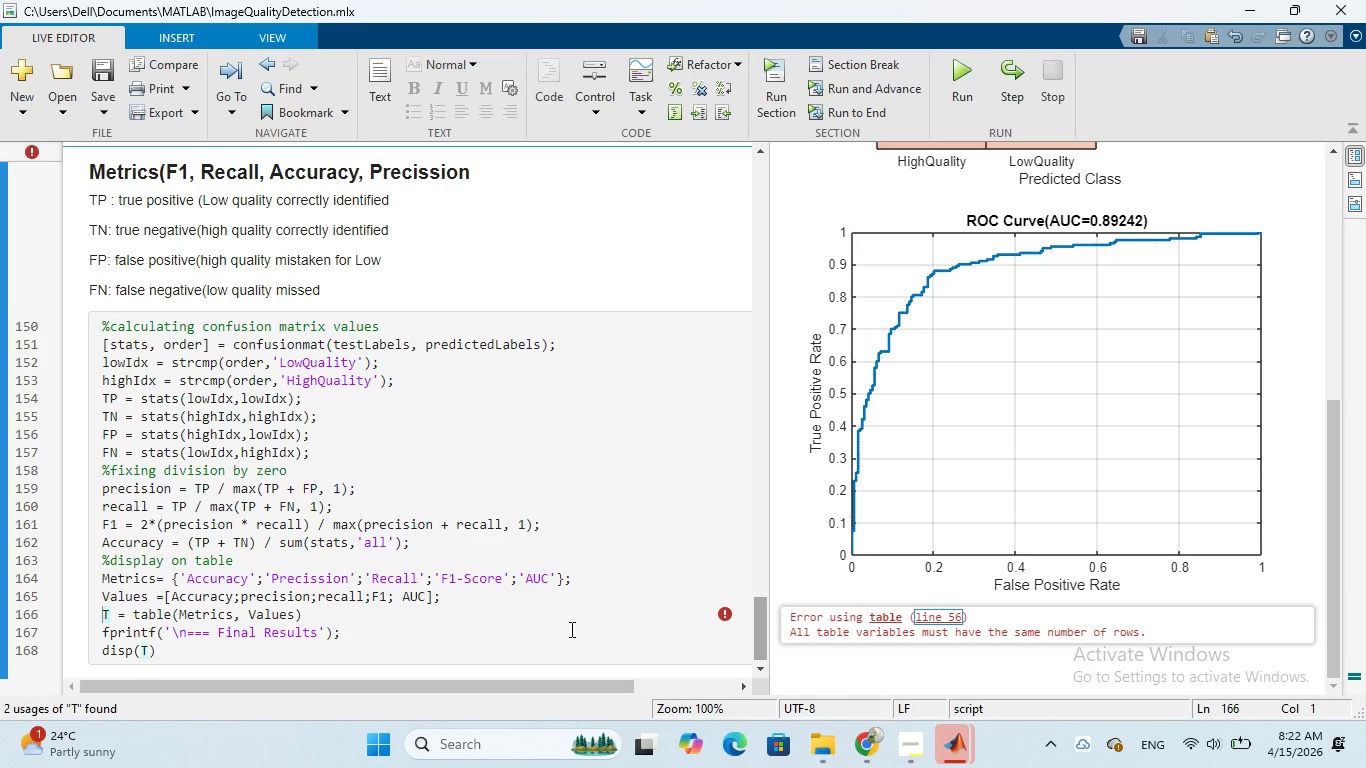 
left_click([378, 577])
 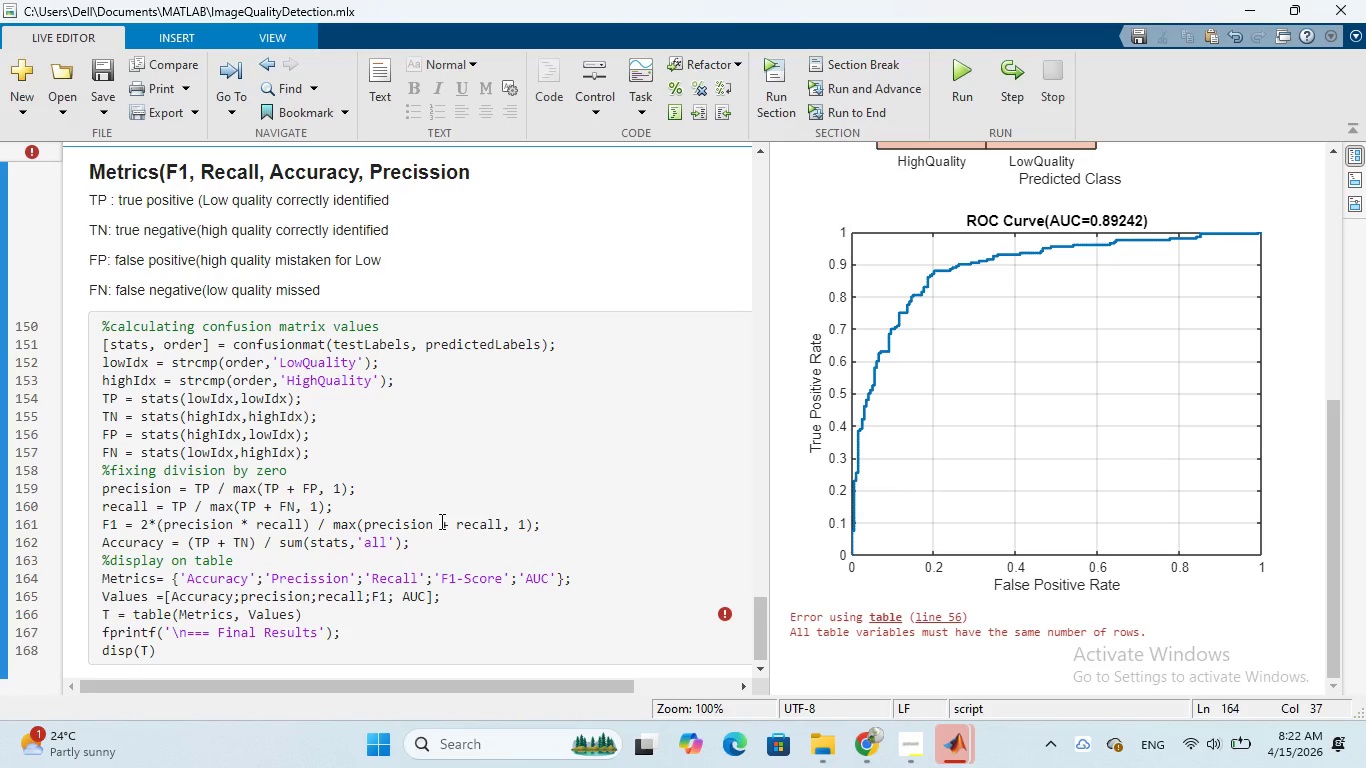 
wait(9.45)
 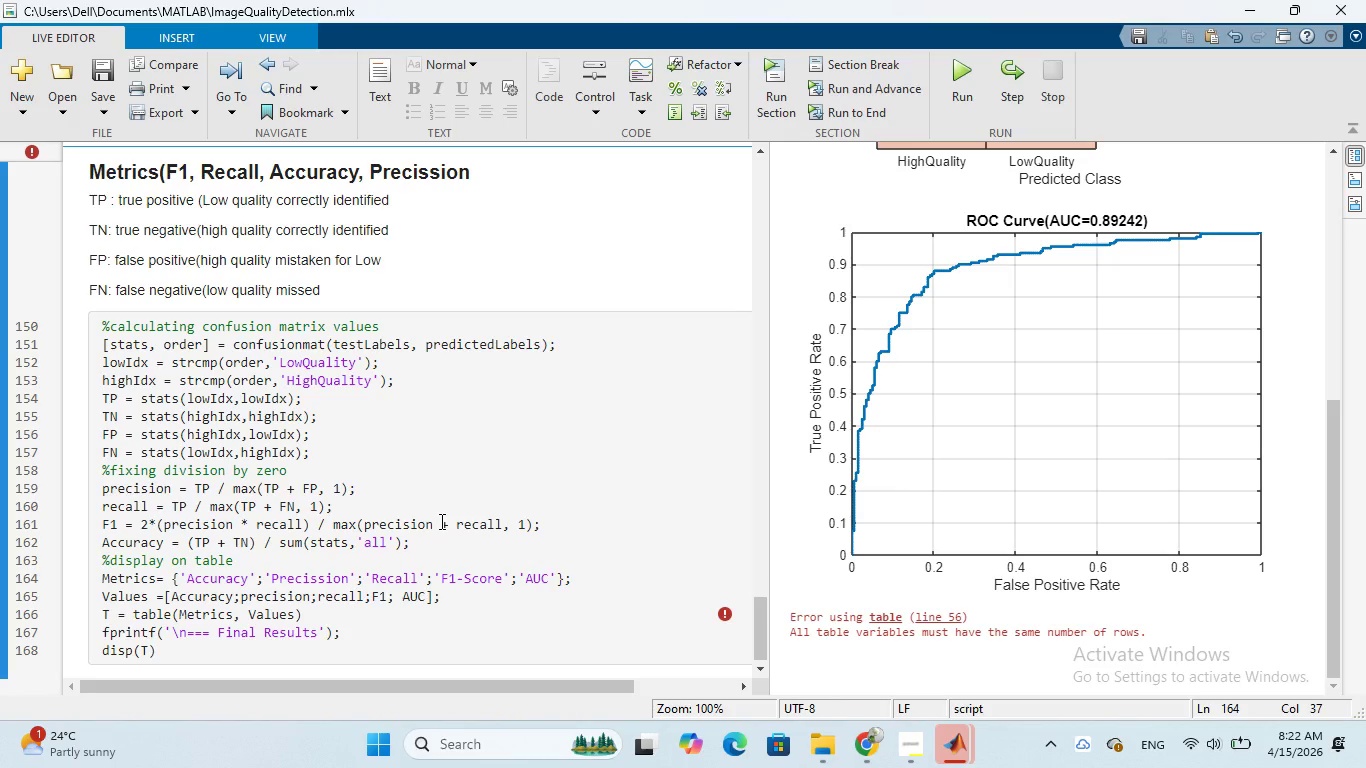 
key(Backspace)
 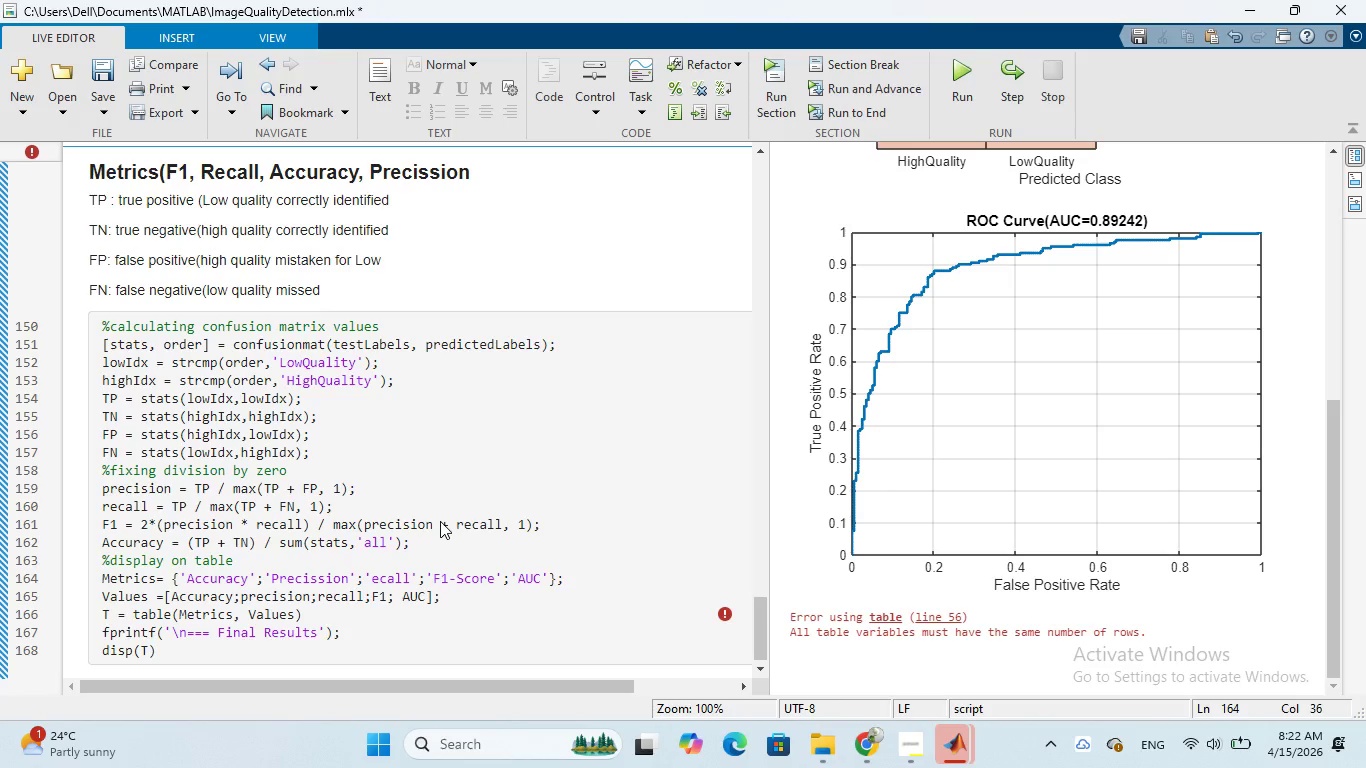 
key(CapsLock)
 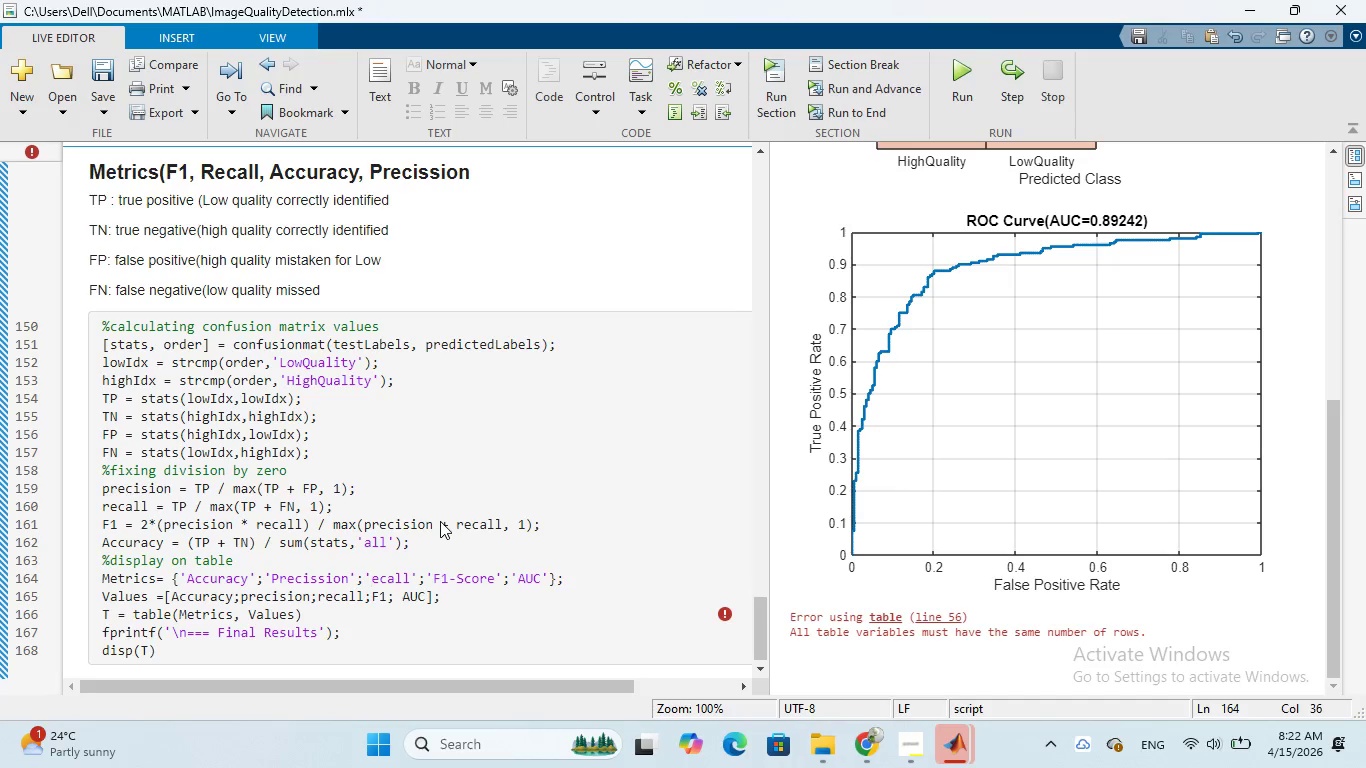 
key(R)
 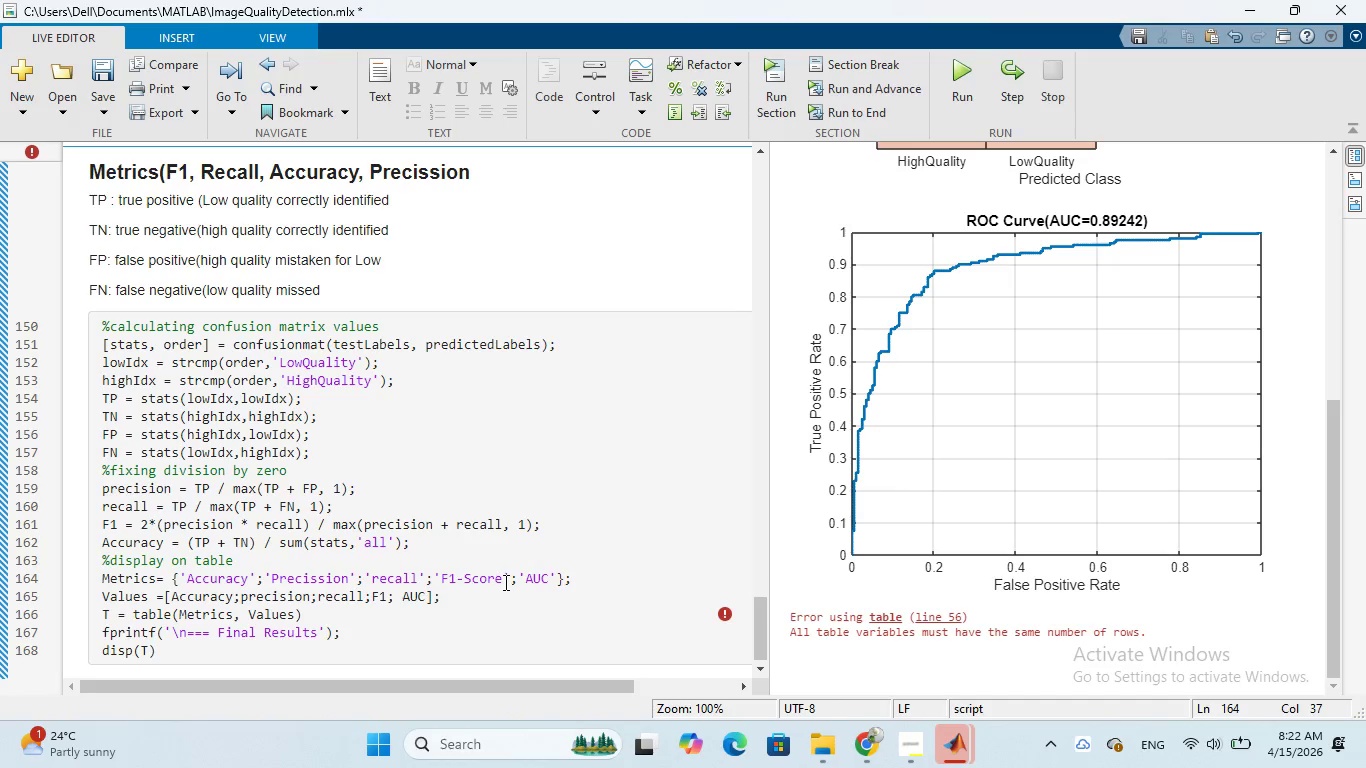 
left_click([504, 581])
 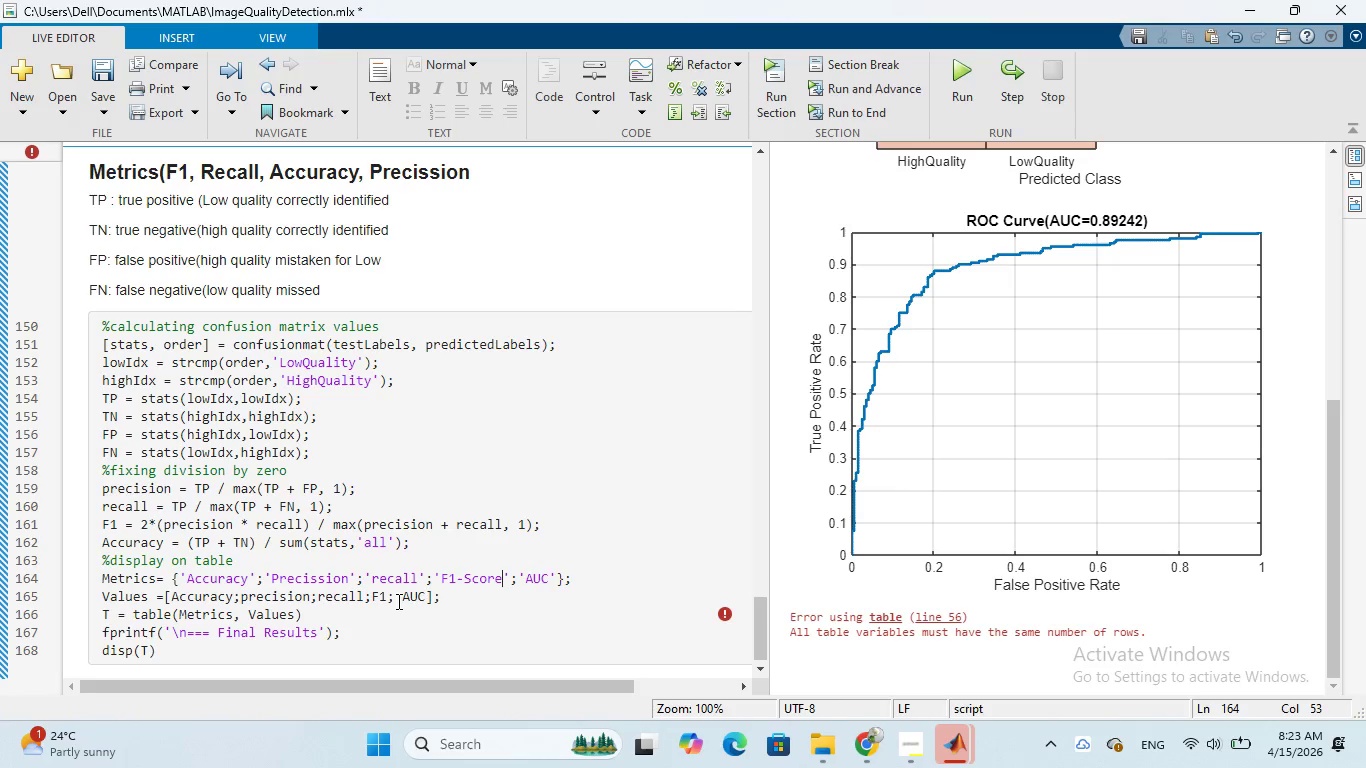 
wait(24.59)
 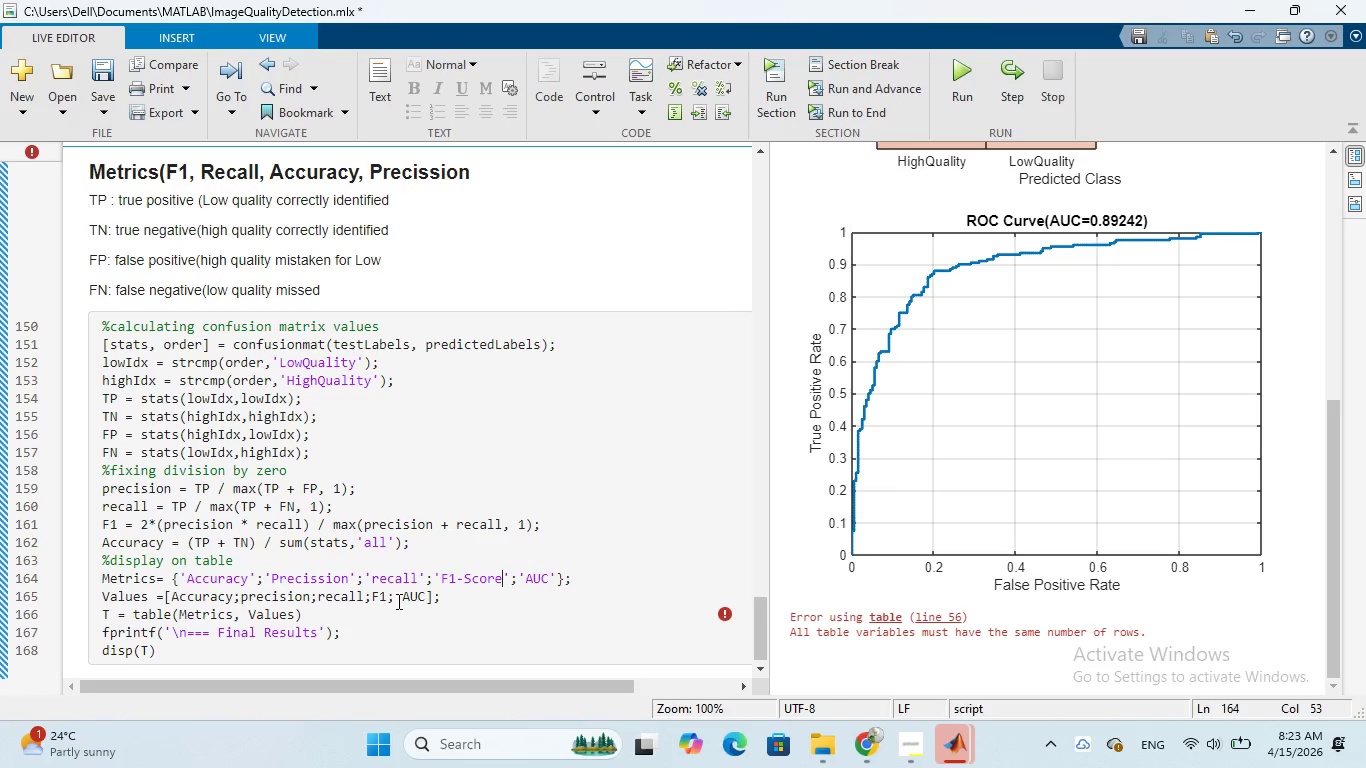 
left_click([400, 600])
 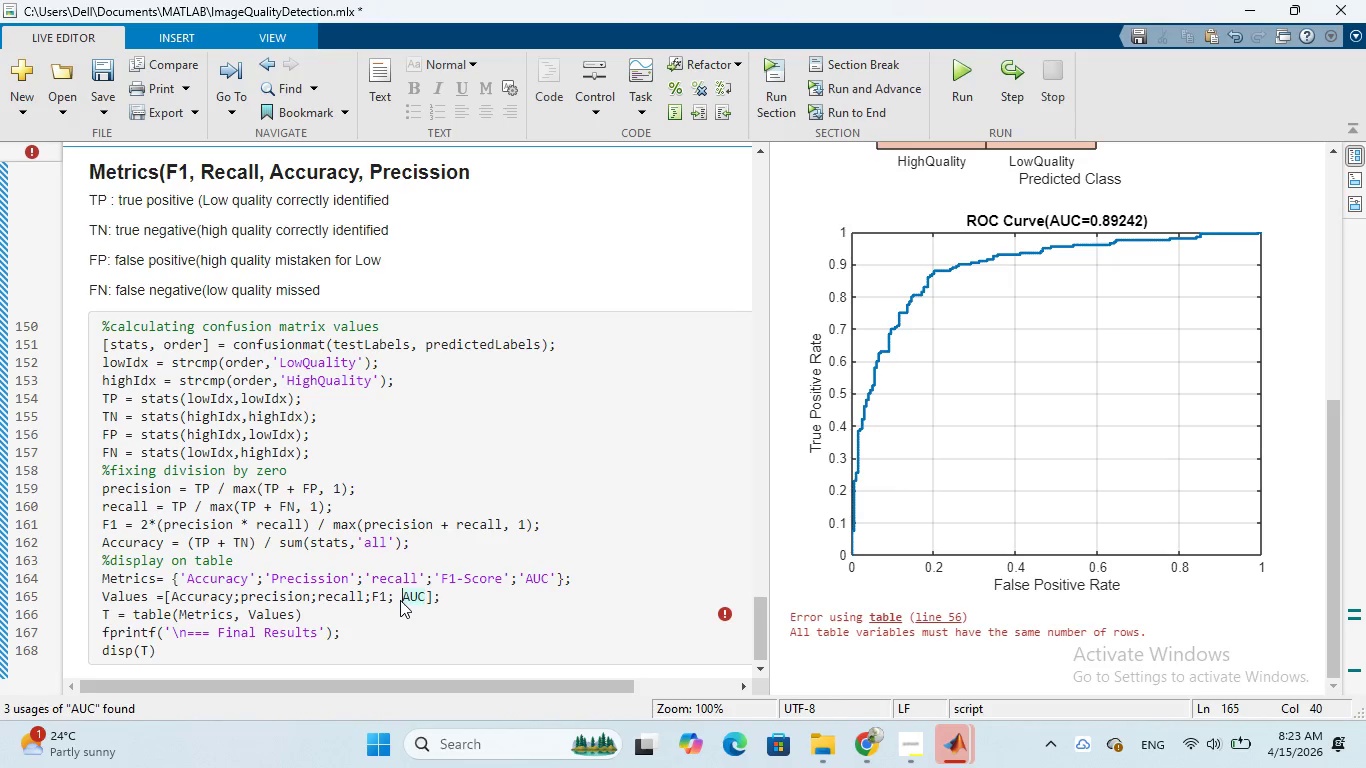 
key(Backspace)
 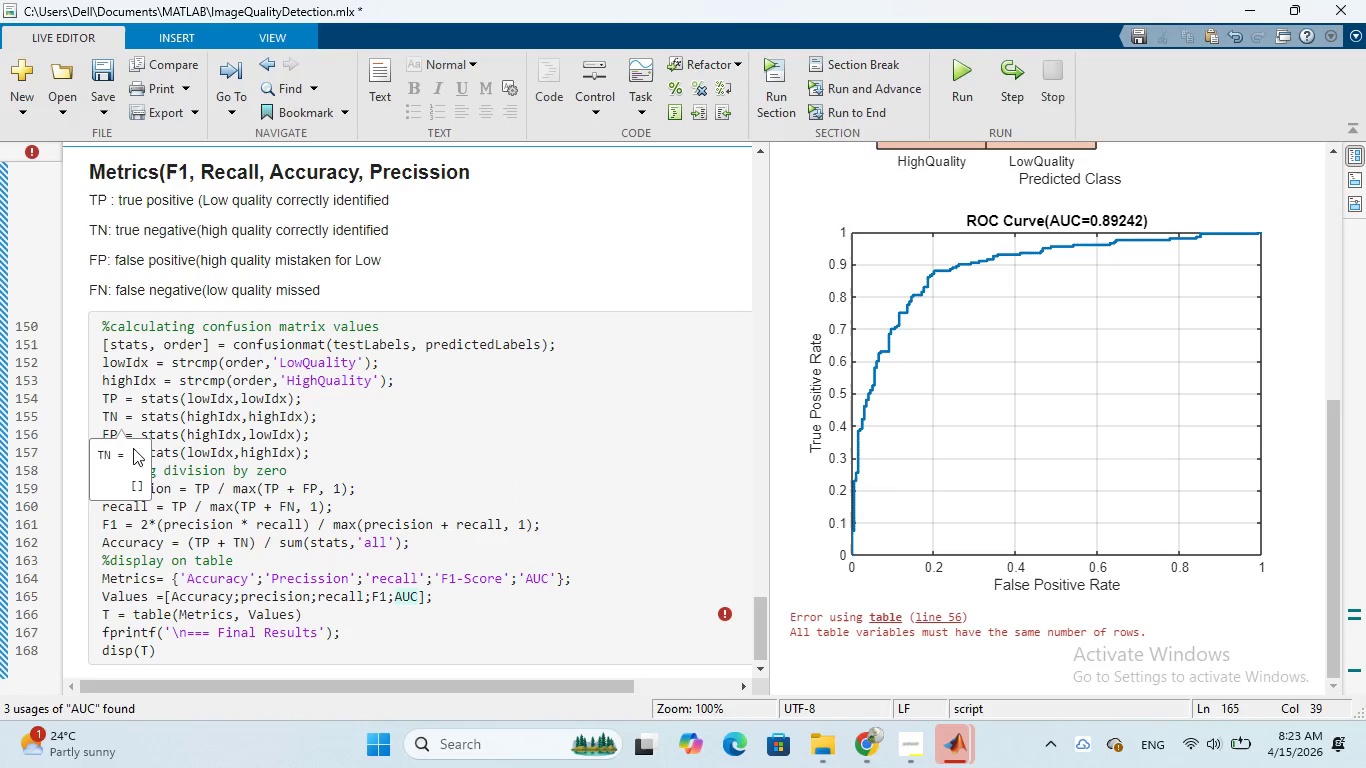 
wait(11.95)
 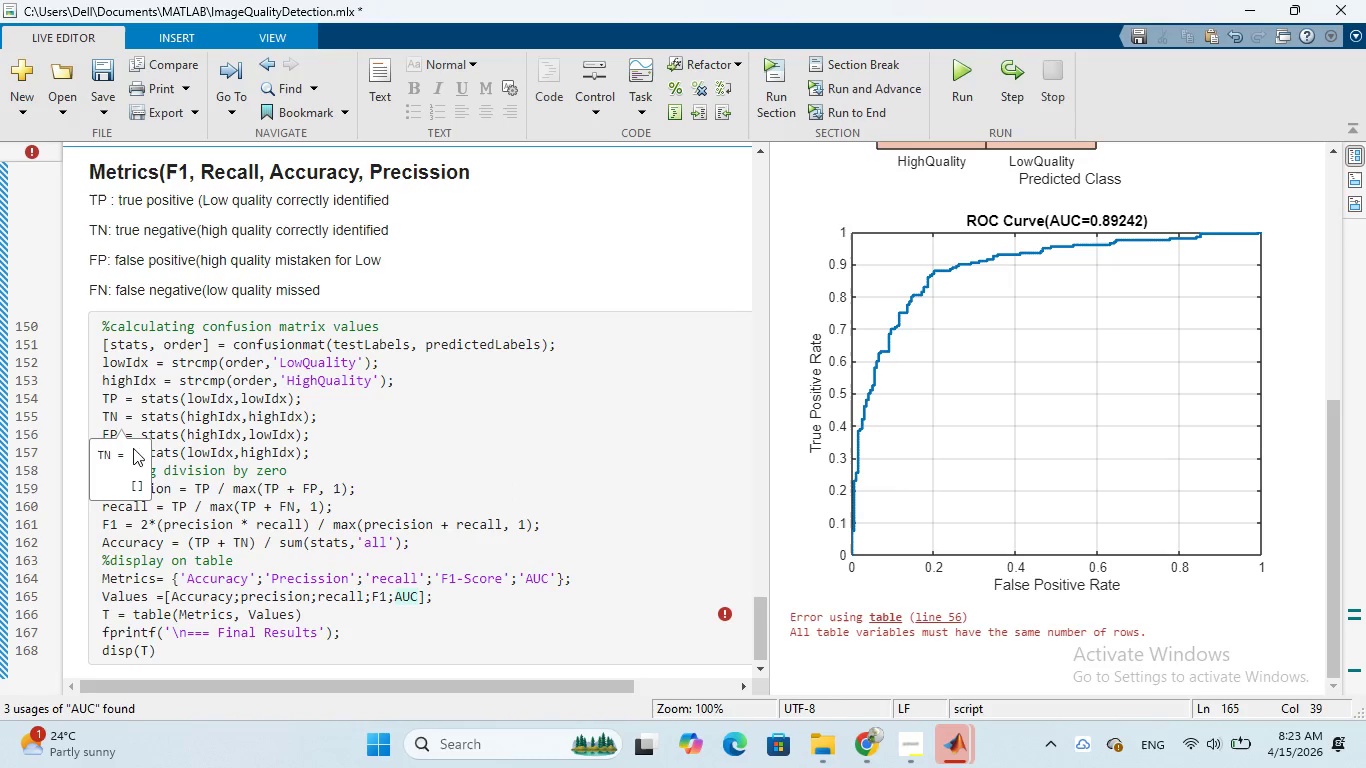 
left_click([454, 458])
 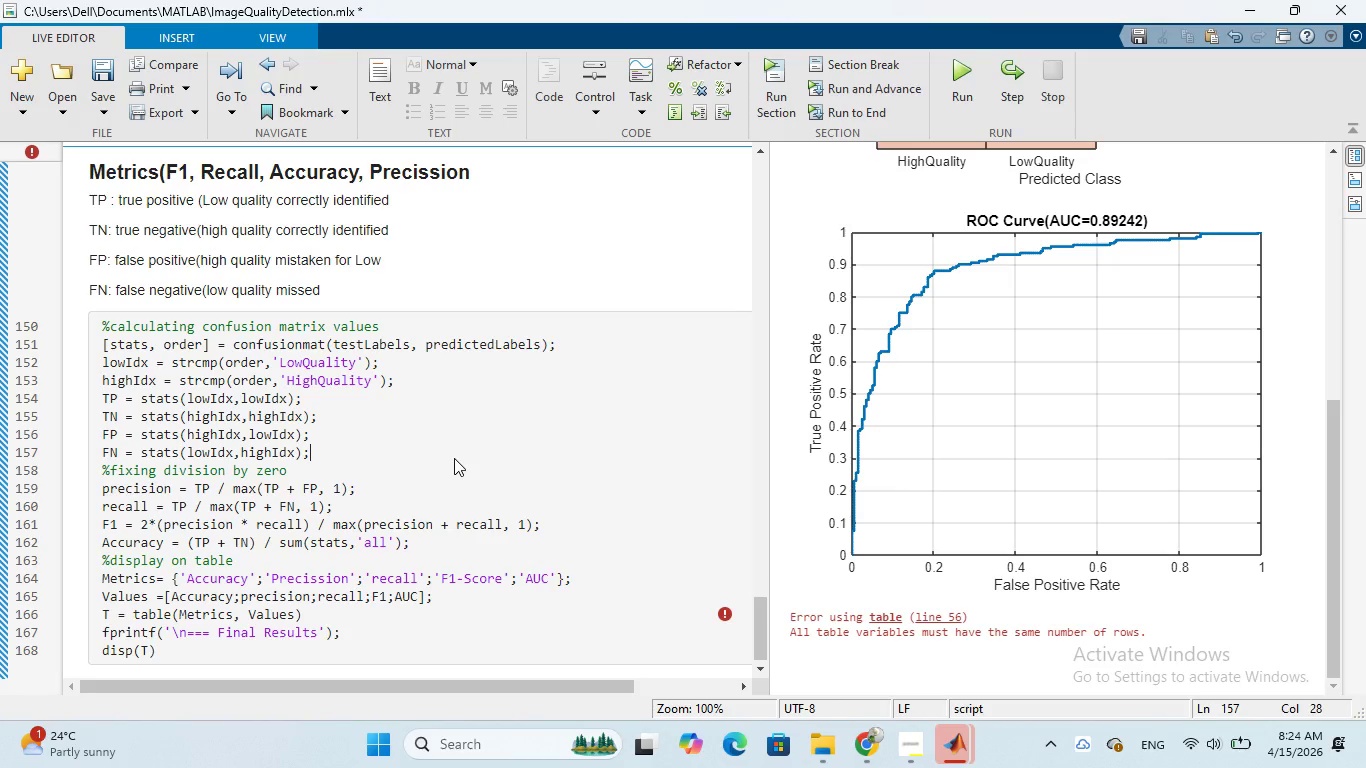 
wait(39.58)
 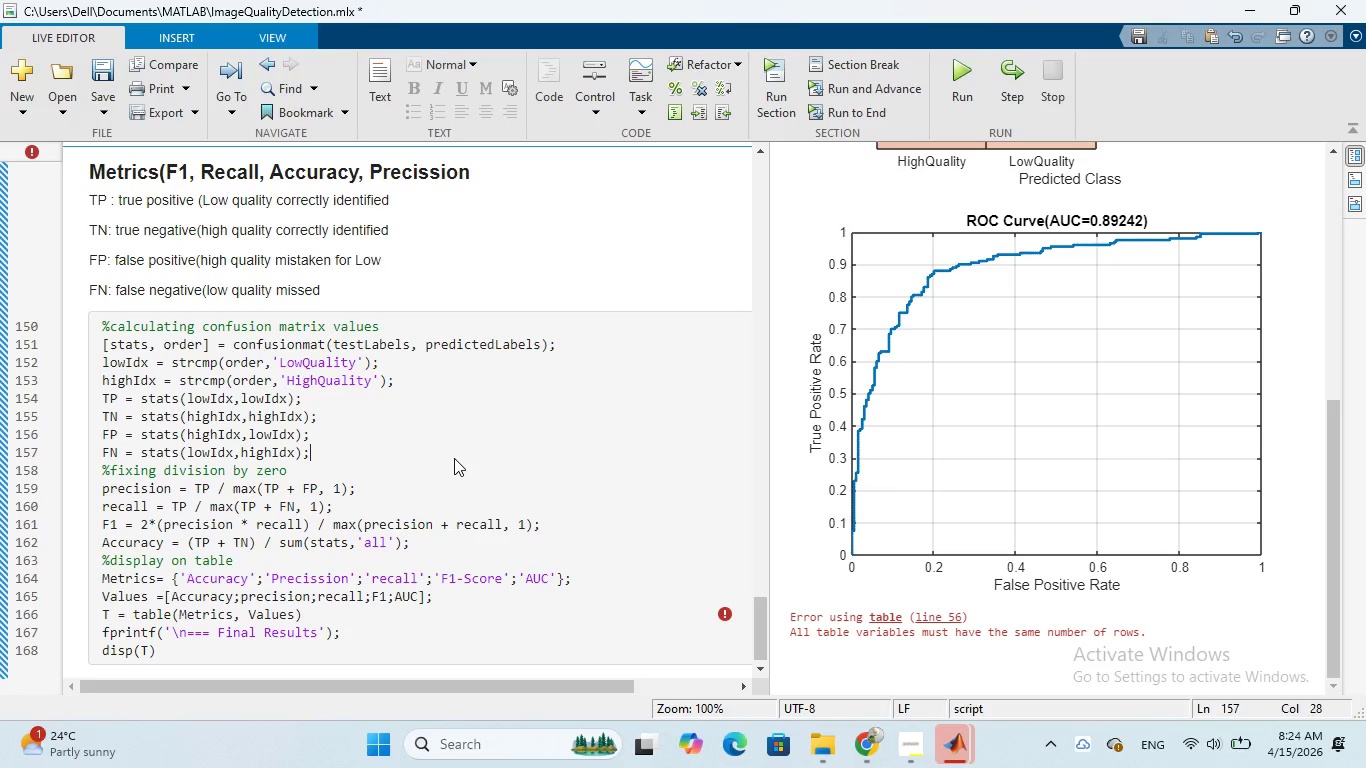 
left_click([102, 653])
 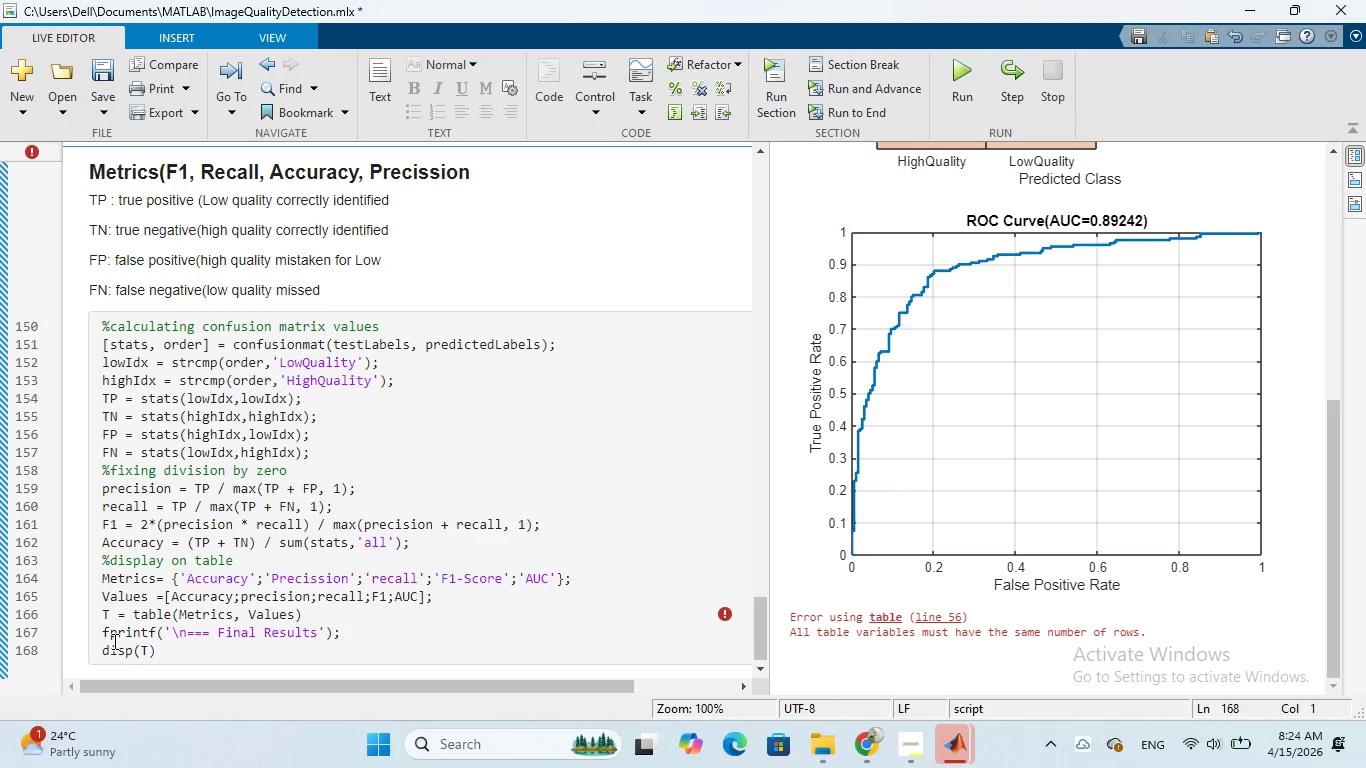 
key(Shift+5)
 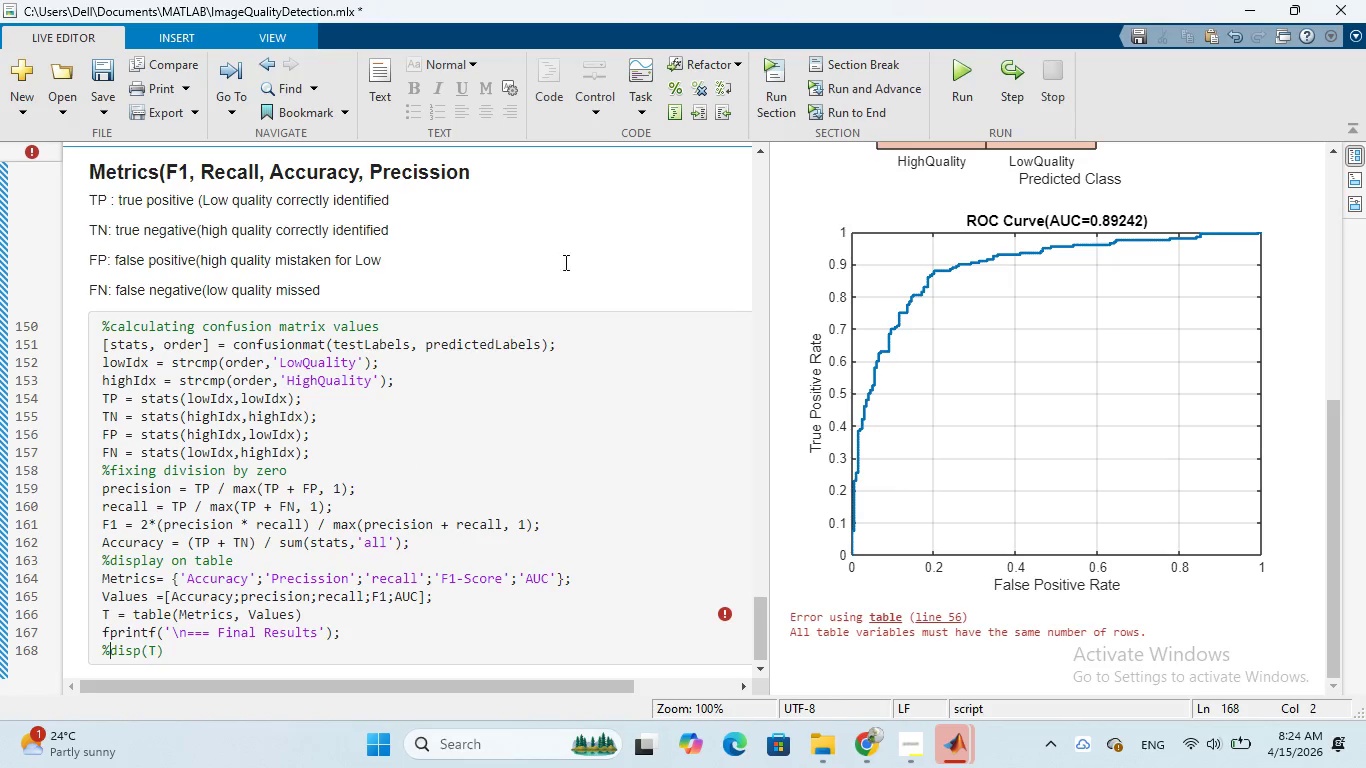 
wait(5.53)
 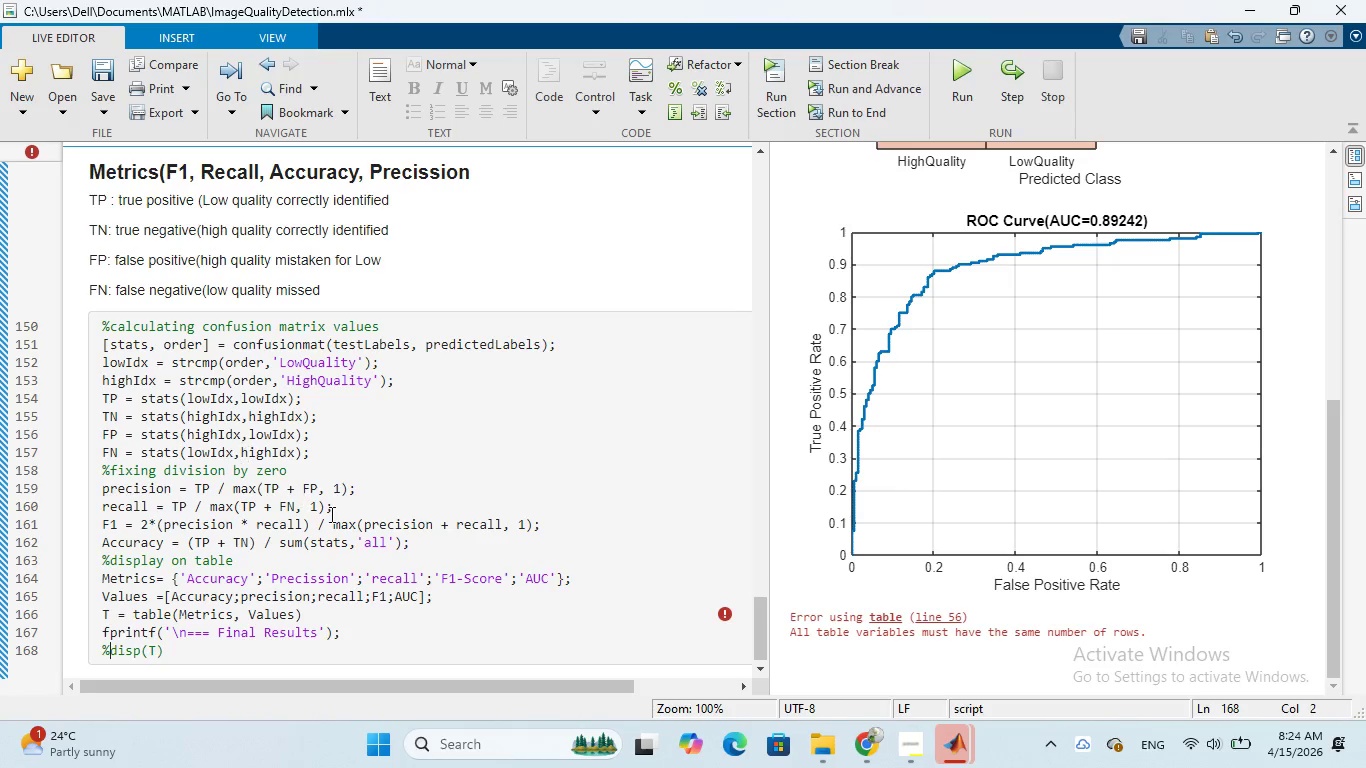 
left_click([774, 77])
 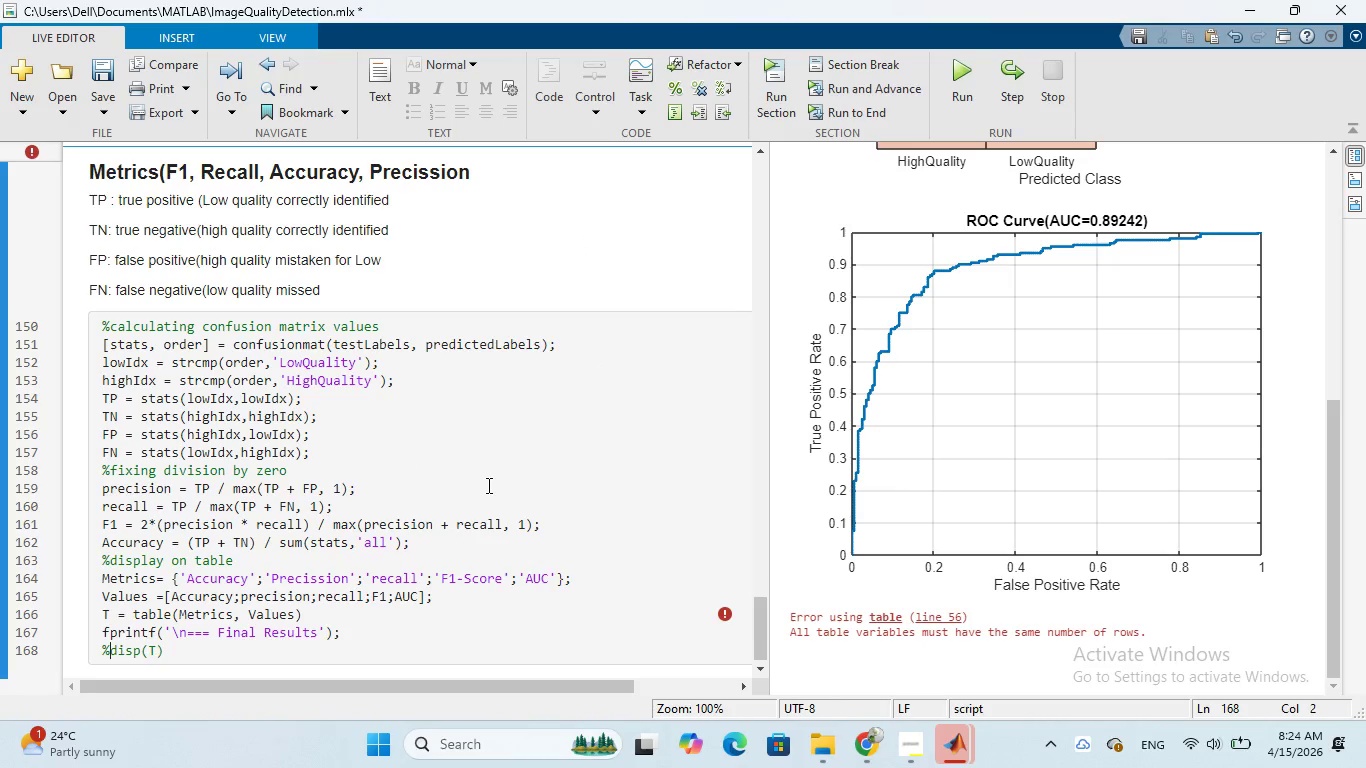 
key(Backspace)
 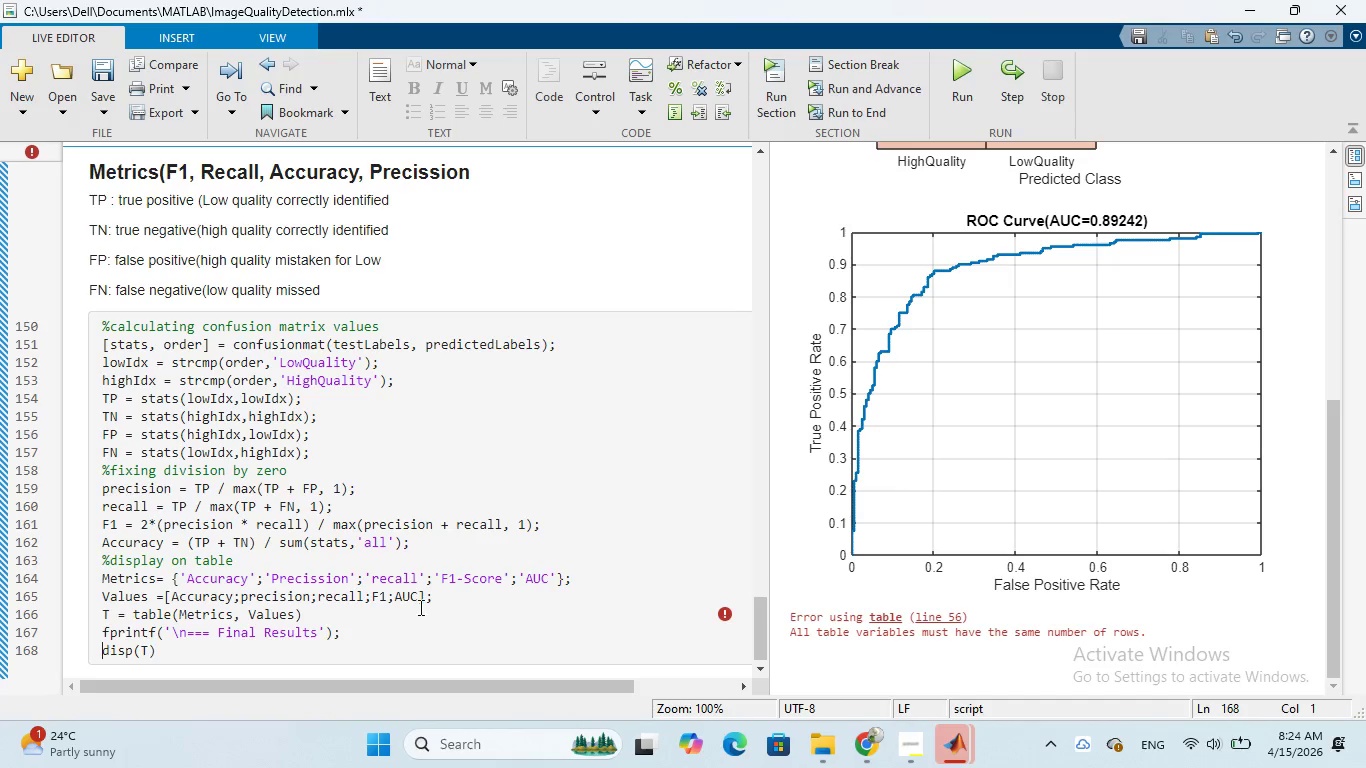 
mouse_move([289, 602])
 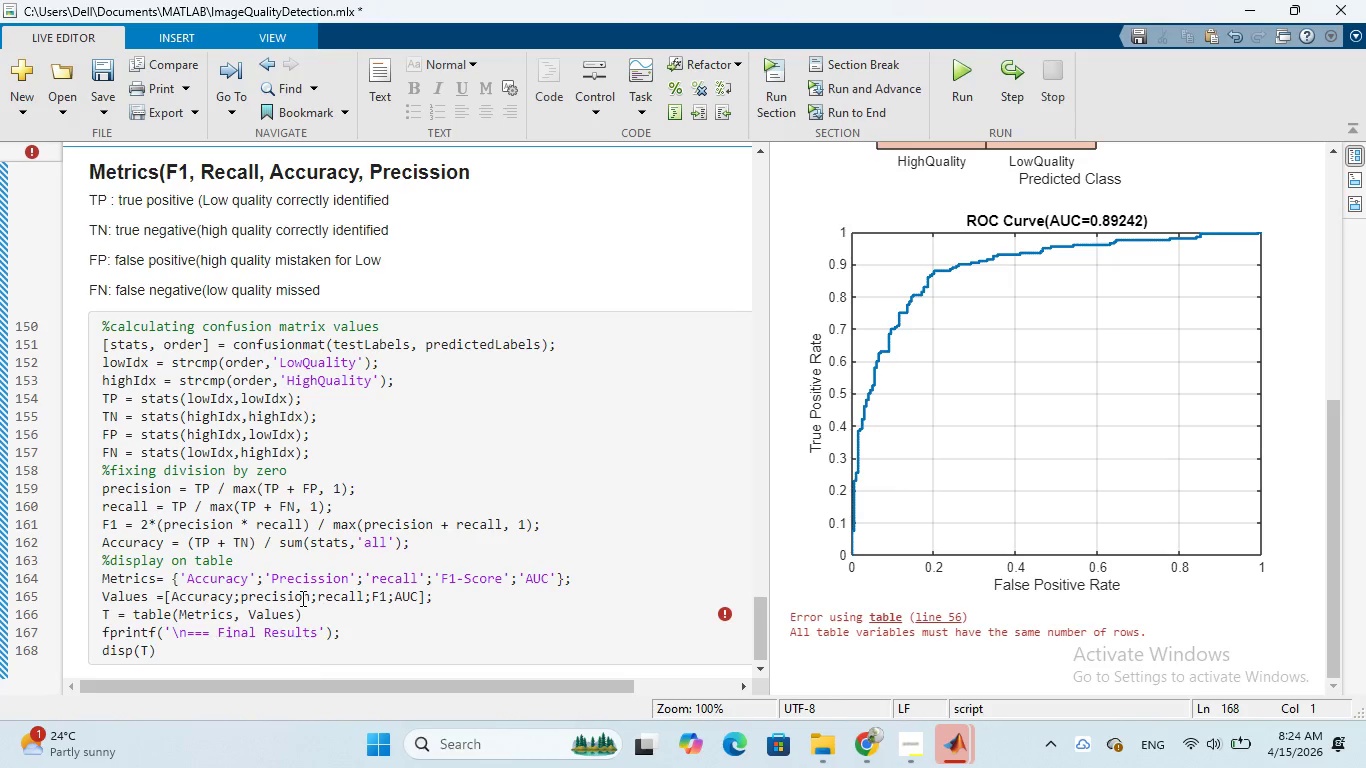 
mouse_move([286, 623])
 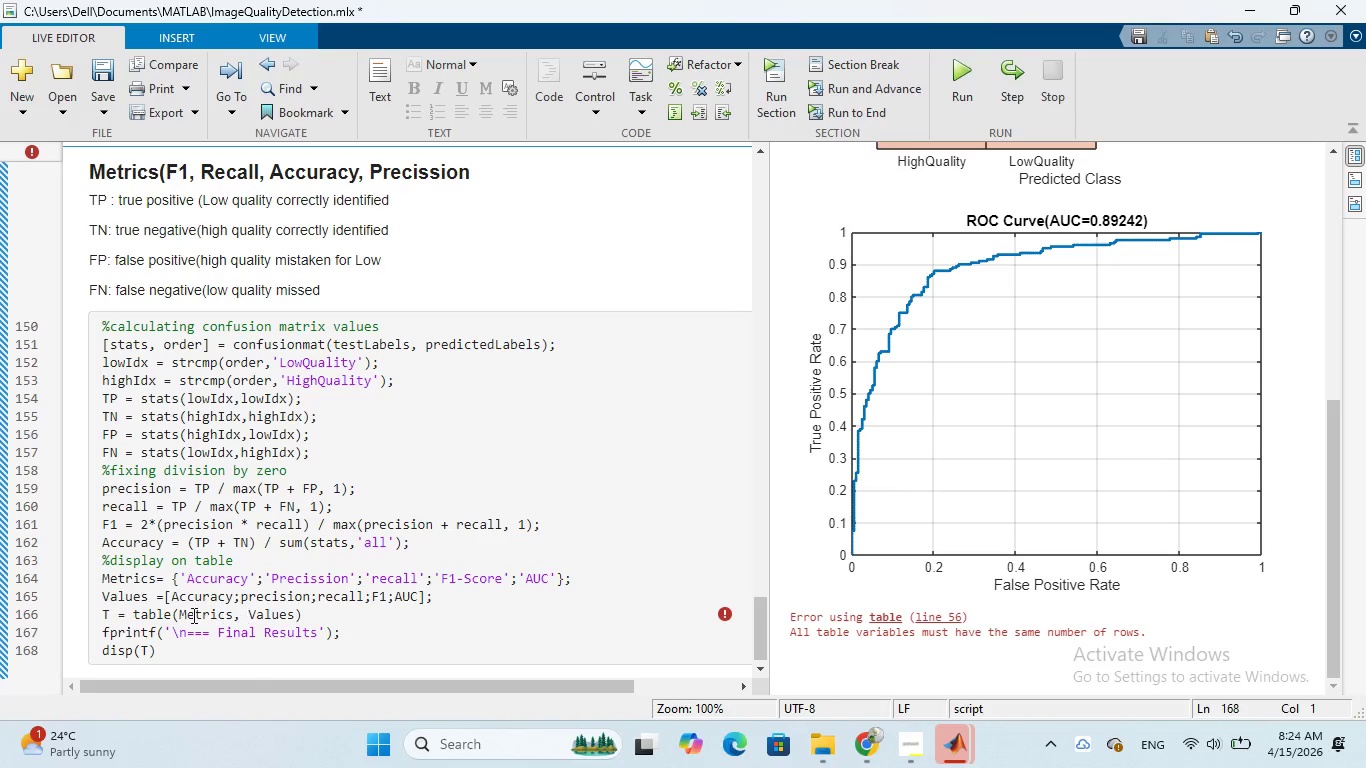 
mouse_move([230, 600])
 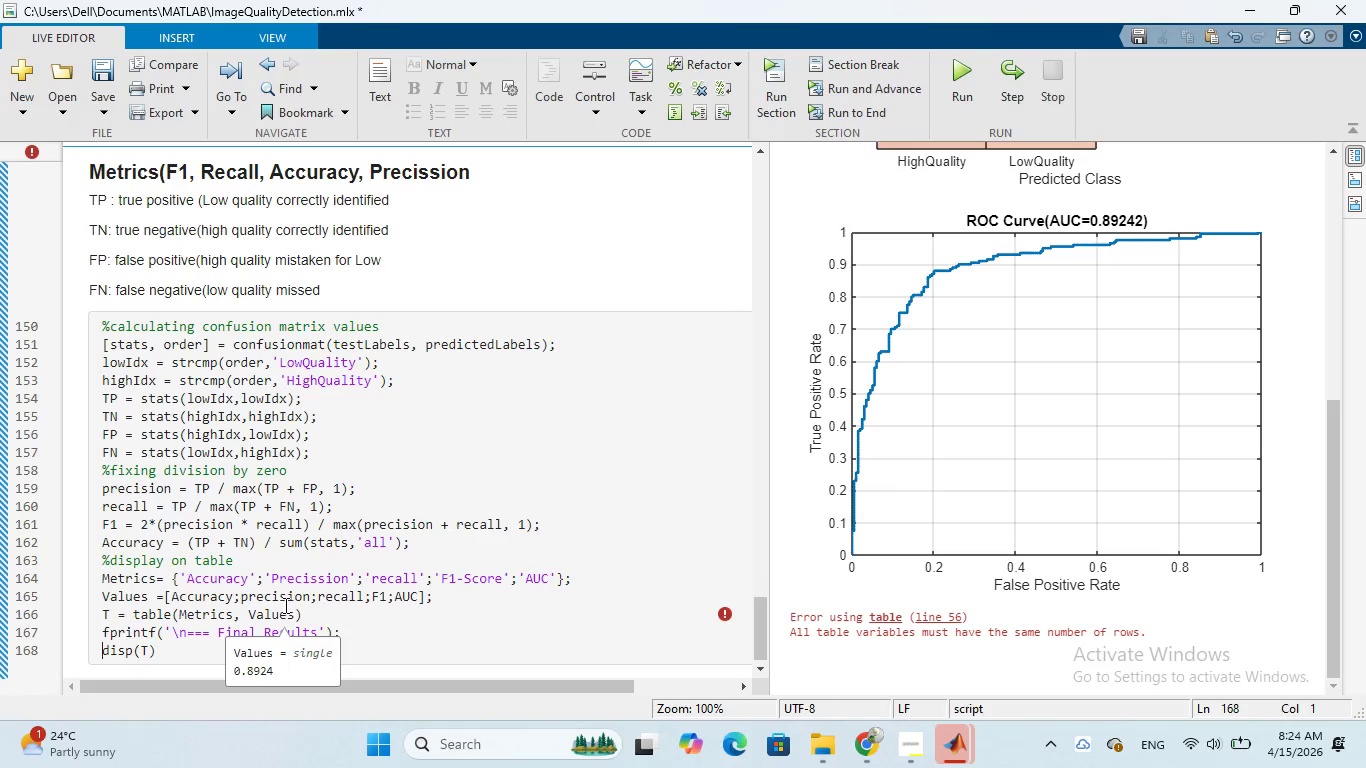 
wait(6.24)
 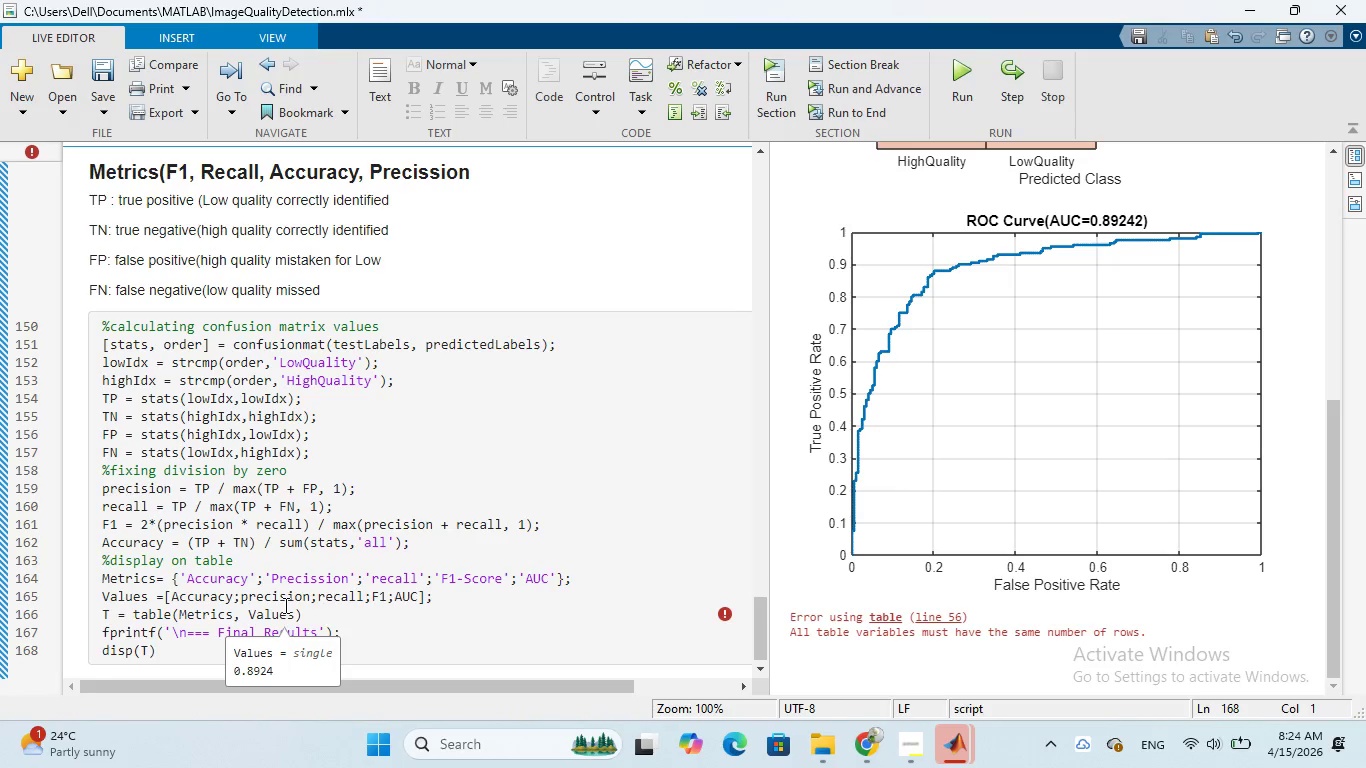 
mouse_move([358, 599])
 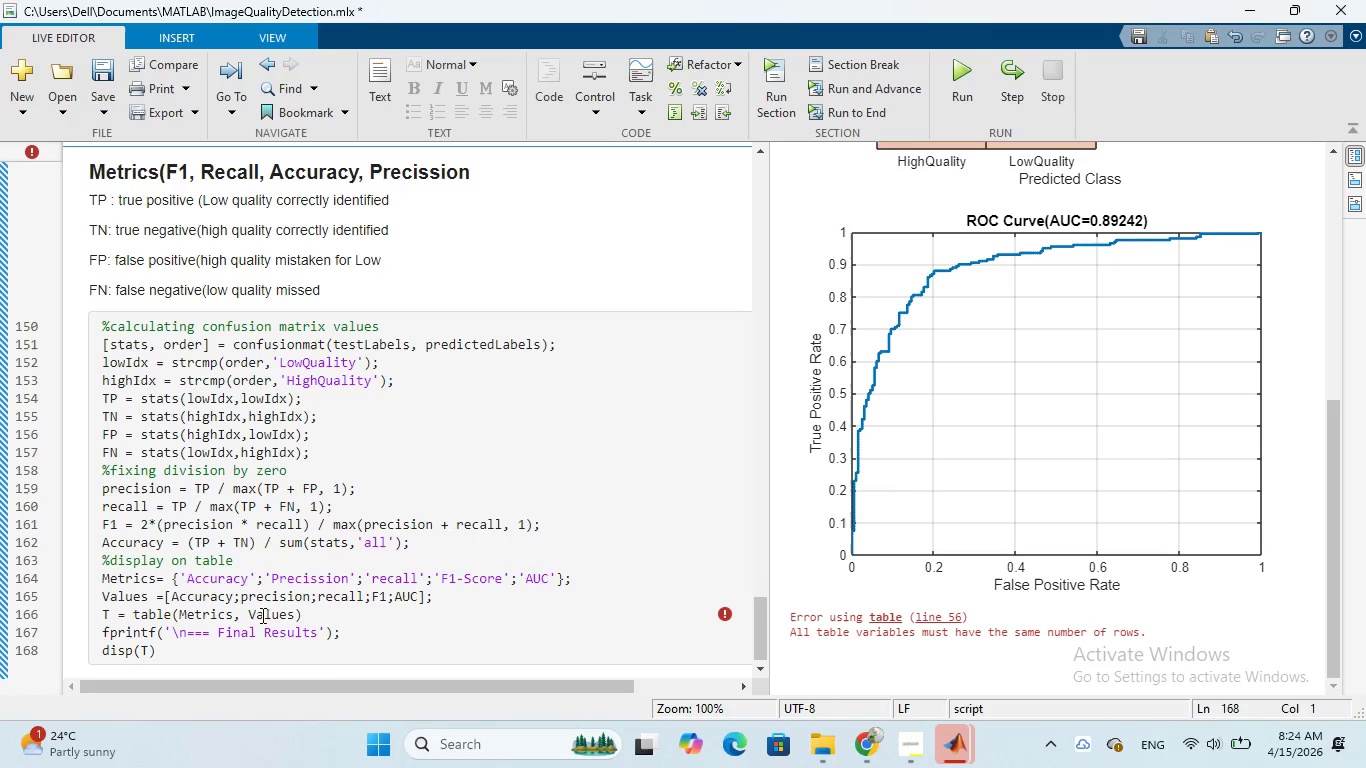 
wait(8.97)
 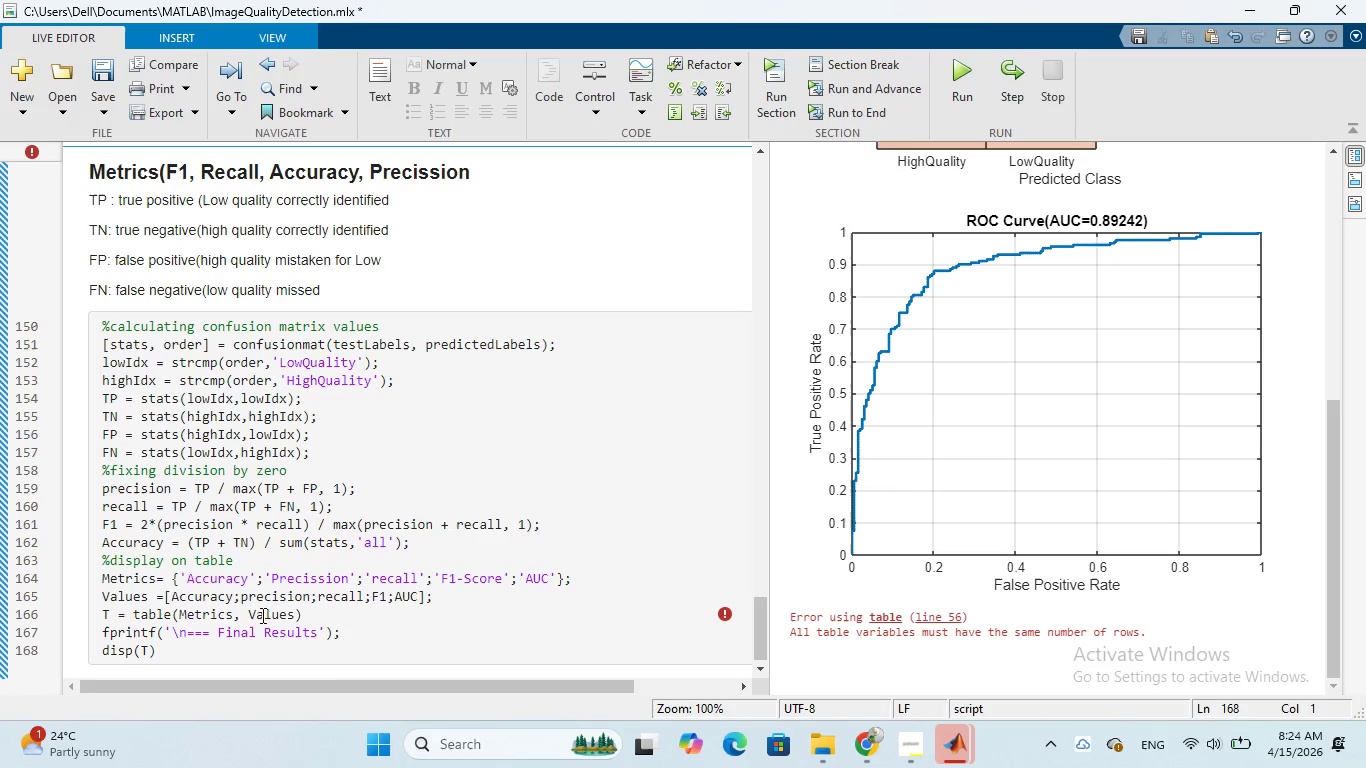 
mouse_move([438, 593])
 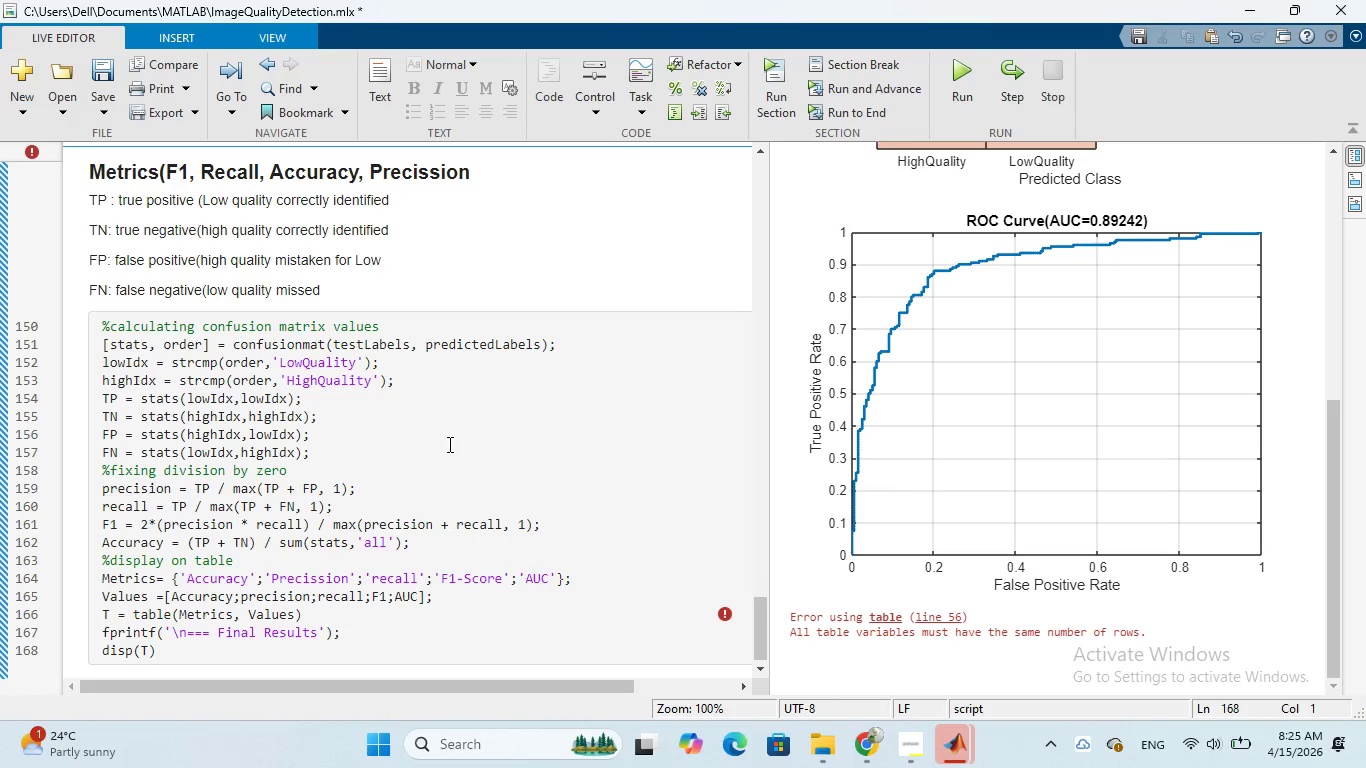 
wait(23.93)
 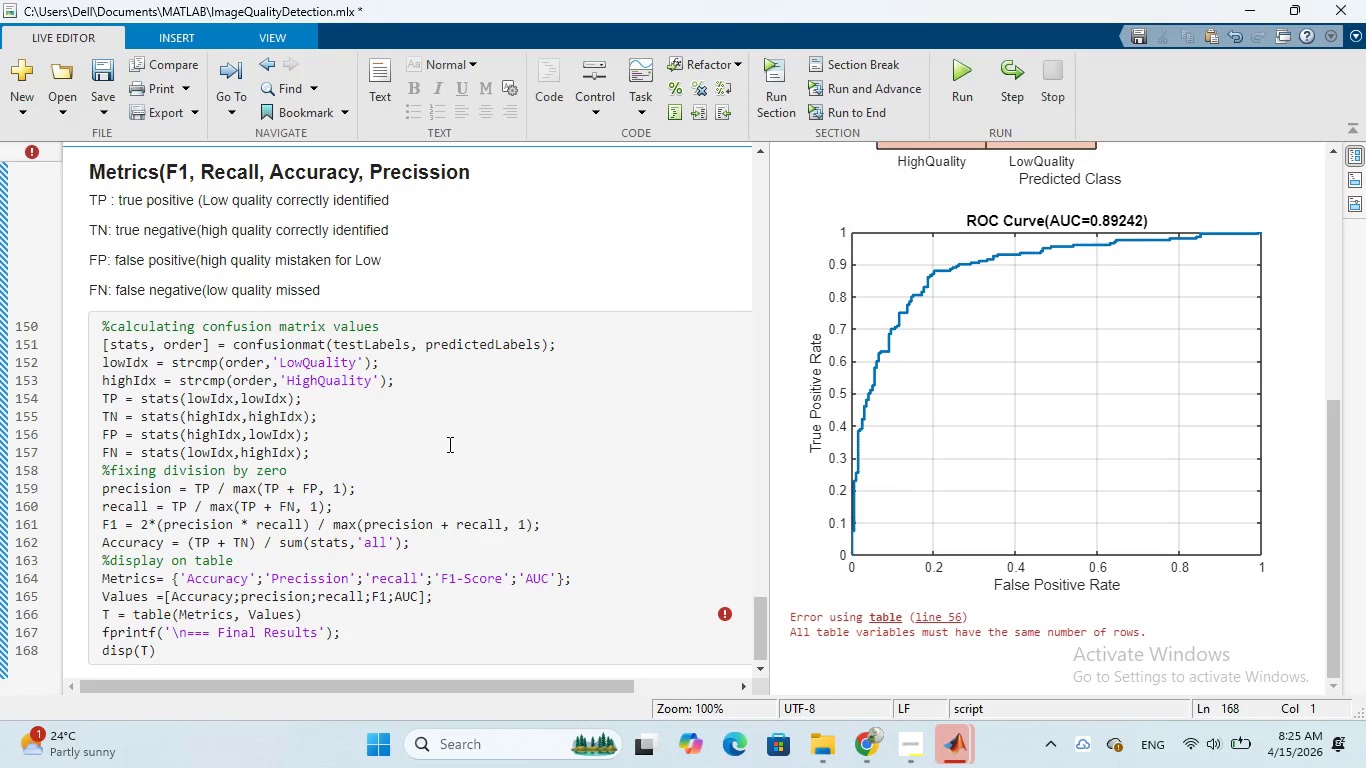 
scroll: coordinate [905, 428], scroll_direction: up, amount: 2.0
 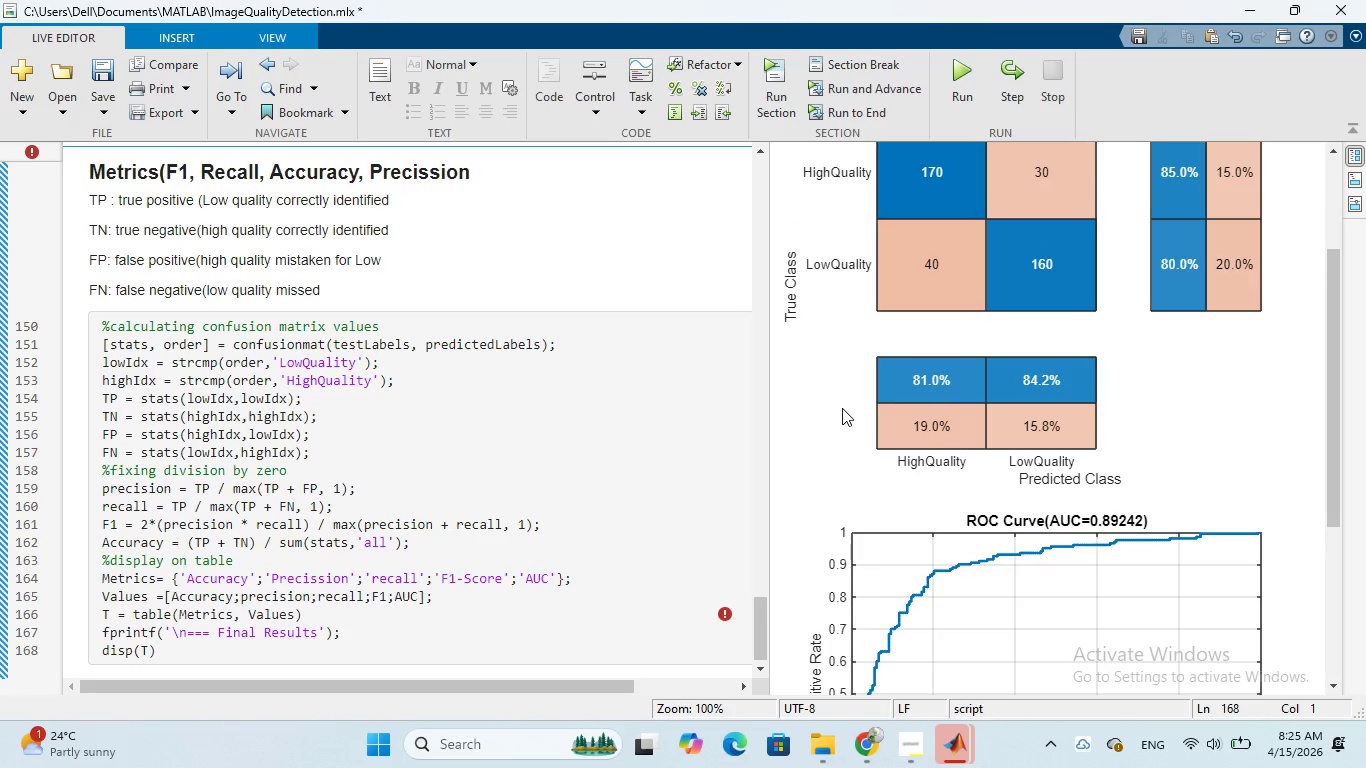 
wait(9.2)
 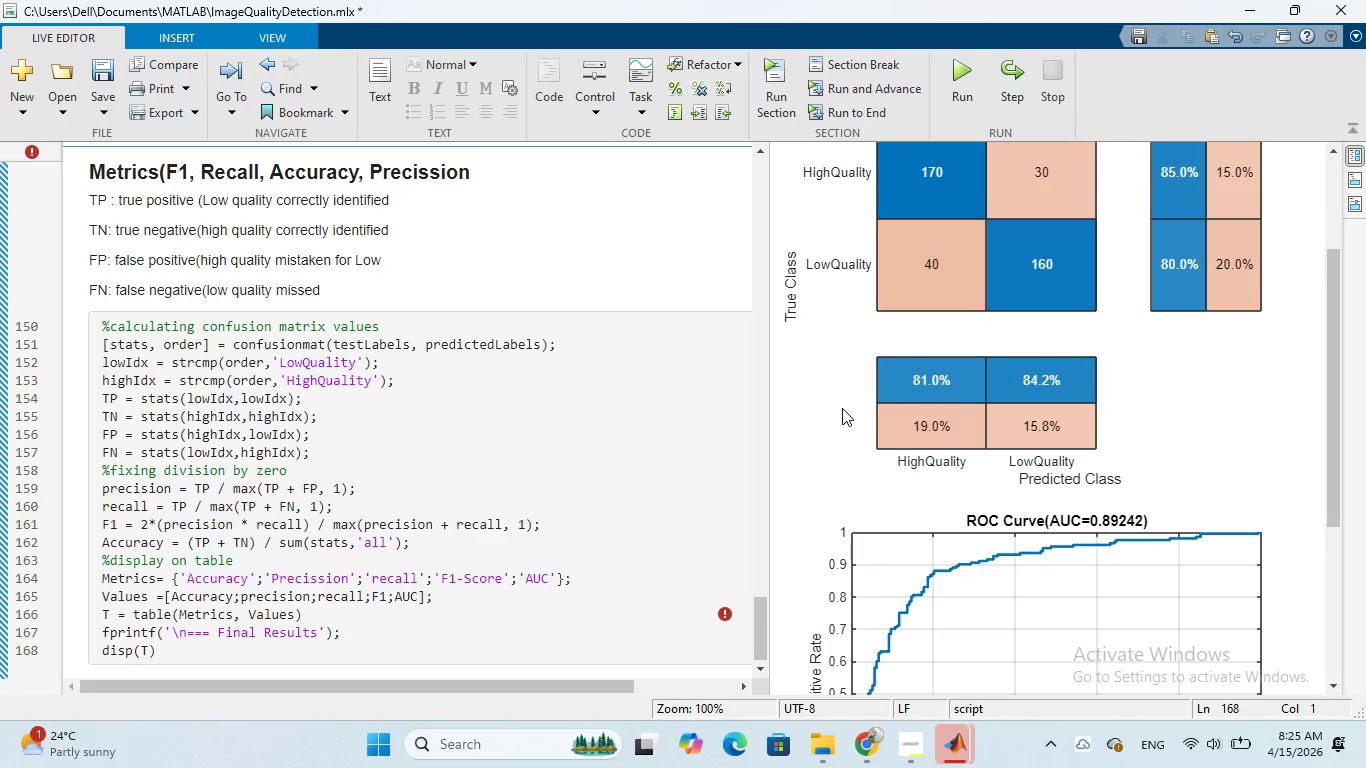 
scroll: coordinate [842, 407], scroll_direction: up, amount: 1.0
 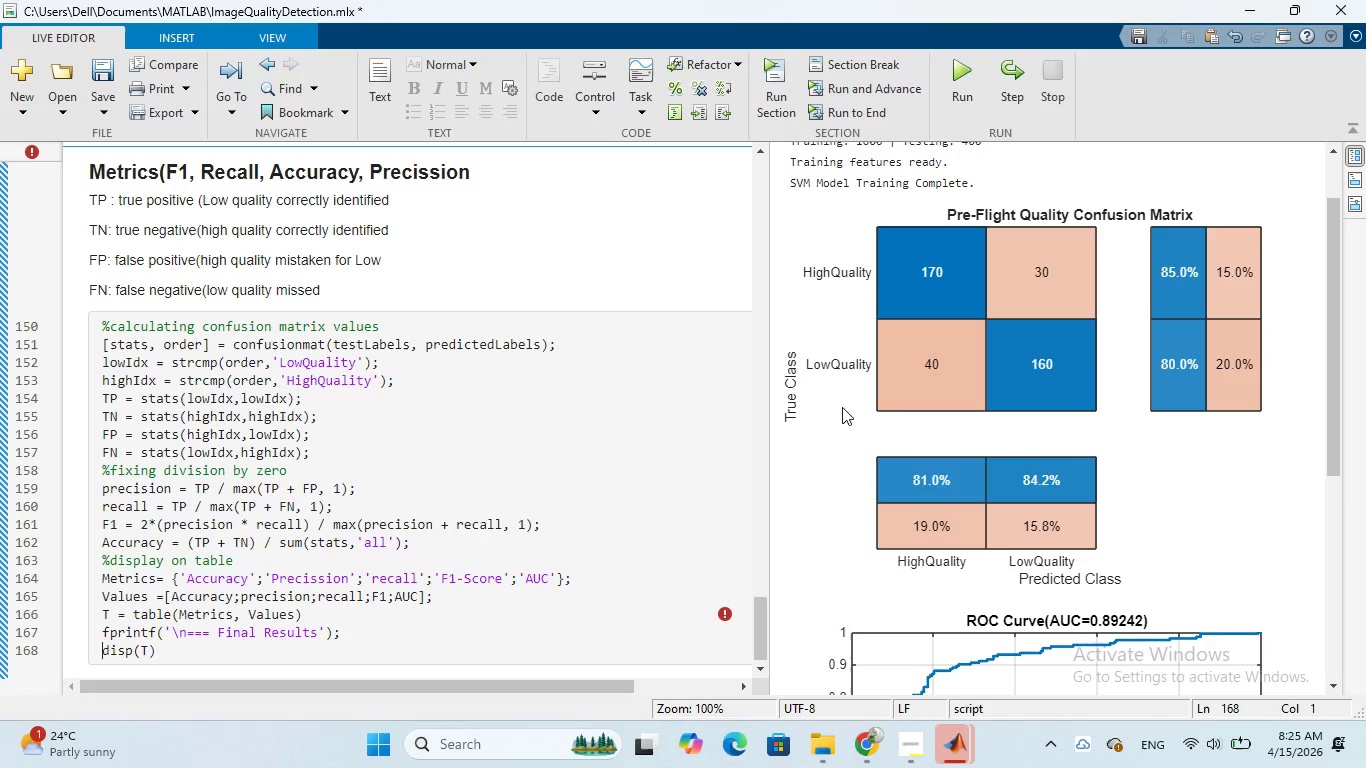 
wait(7.81)
 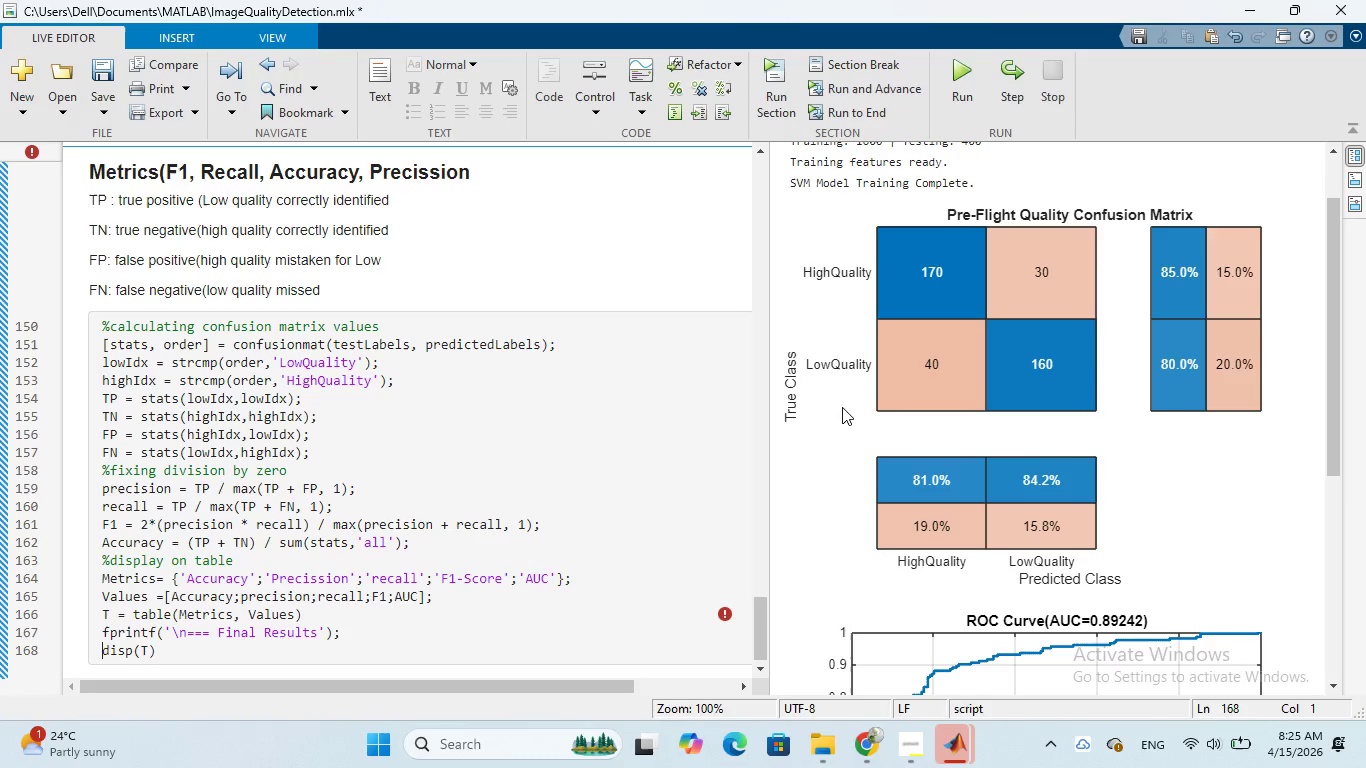 
scroll: coordinate [654, 506], scroll_direction: down, amount: 3.0
 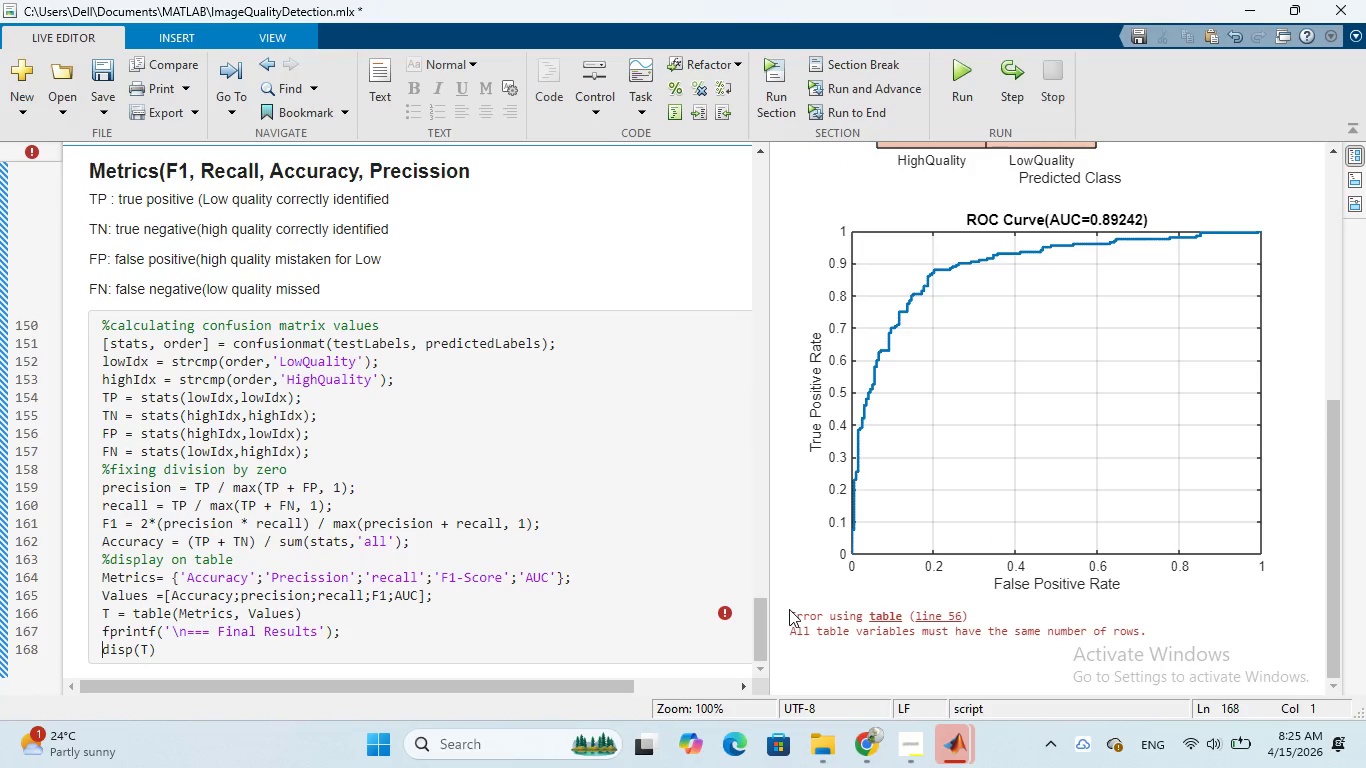 
left_click_drag(start_coordinate=[789, 609], to_coordinate=[1151, 629])
 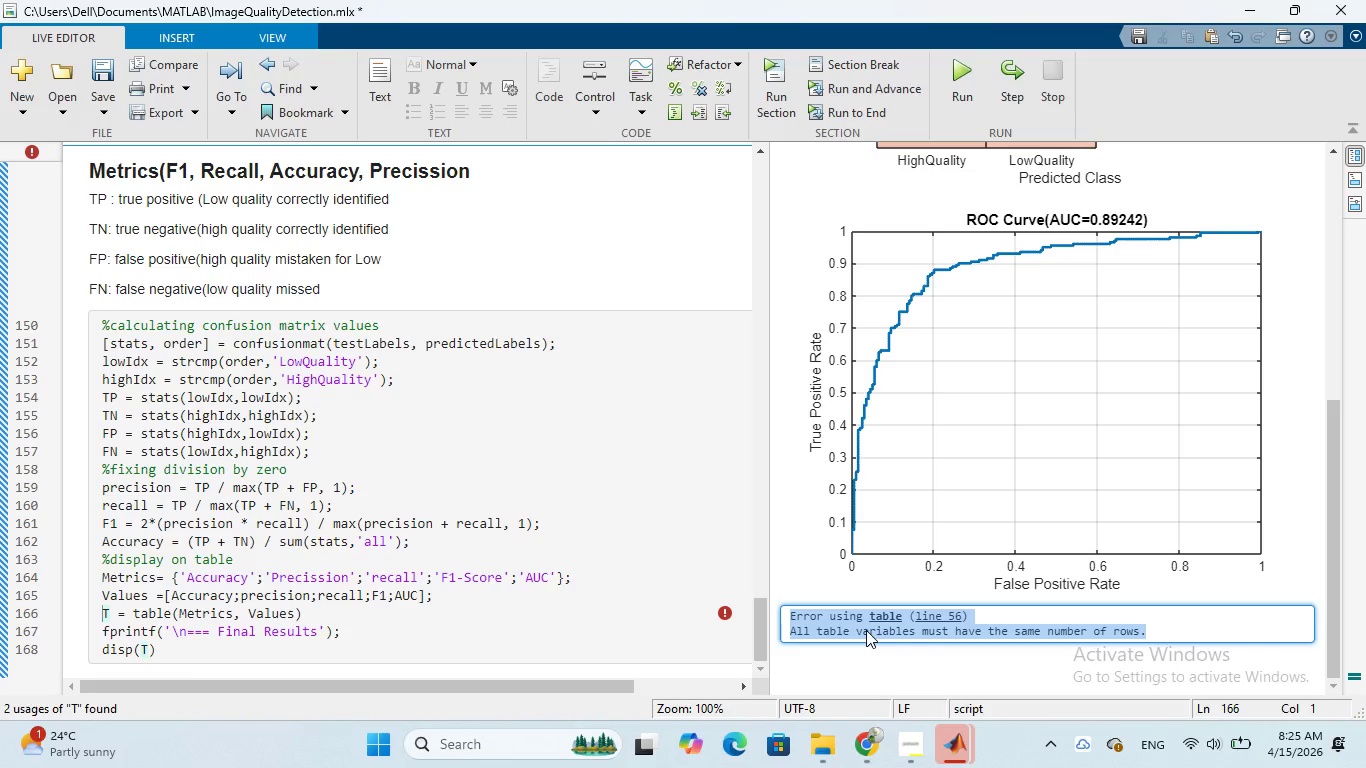 
wait(10.19)
 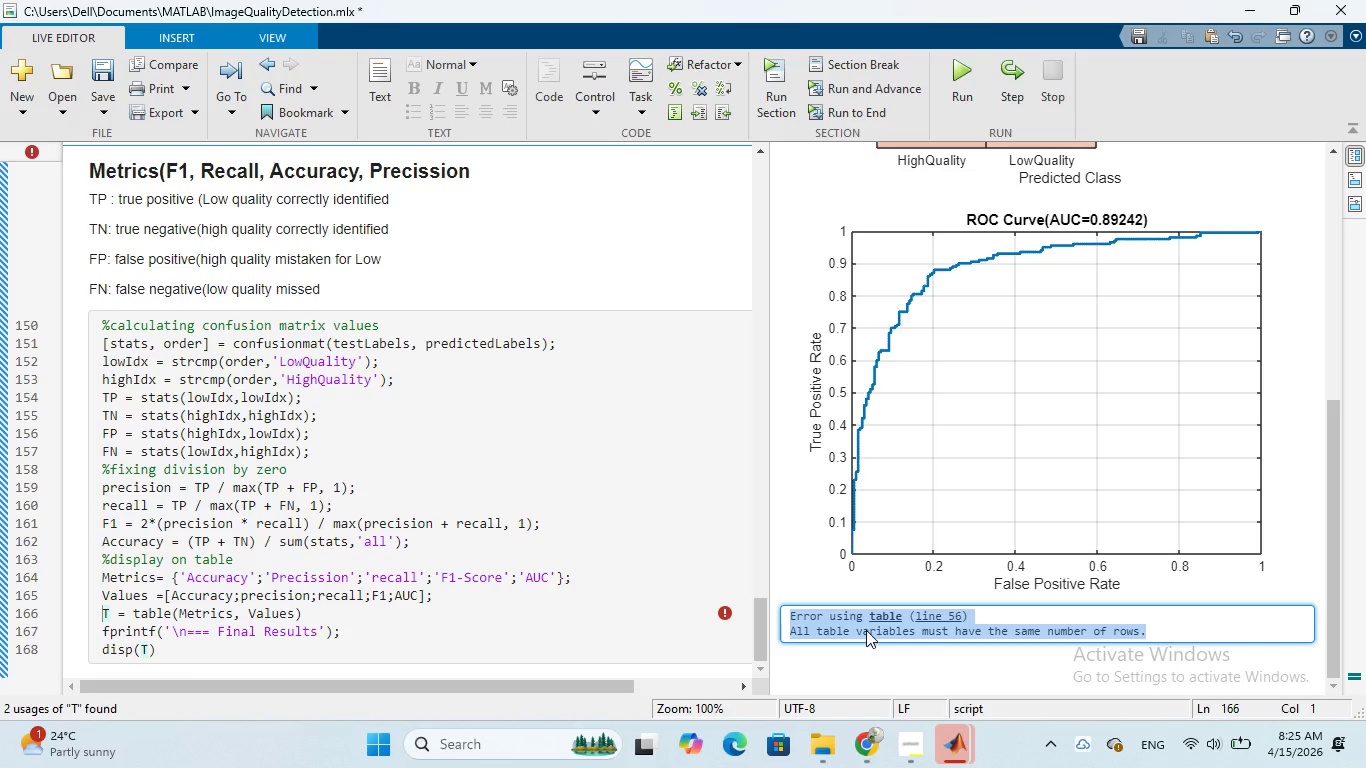 
right_click([866, 630])
 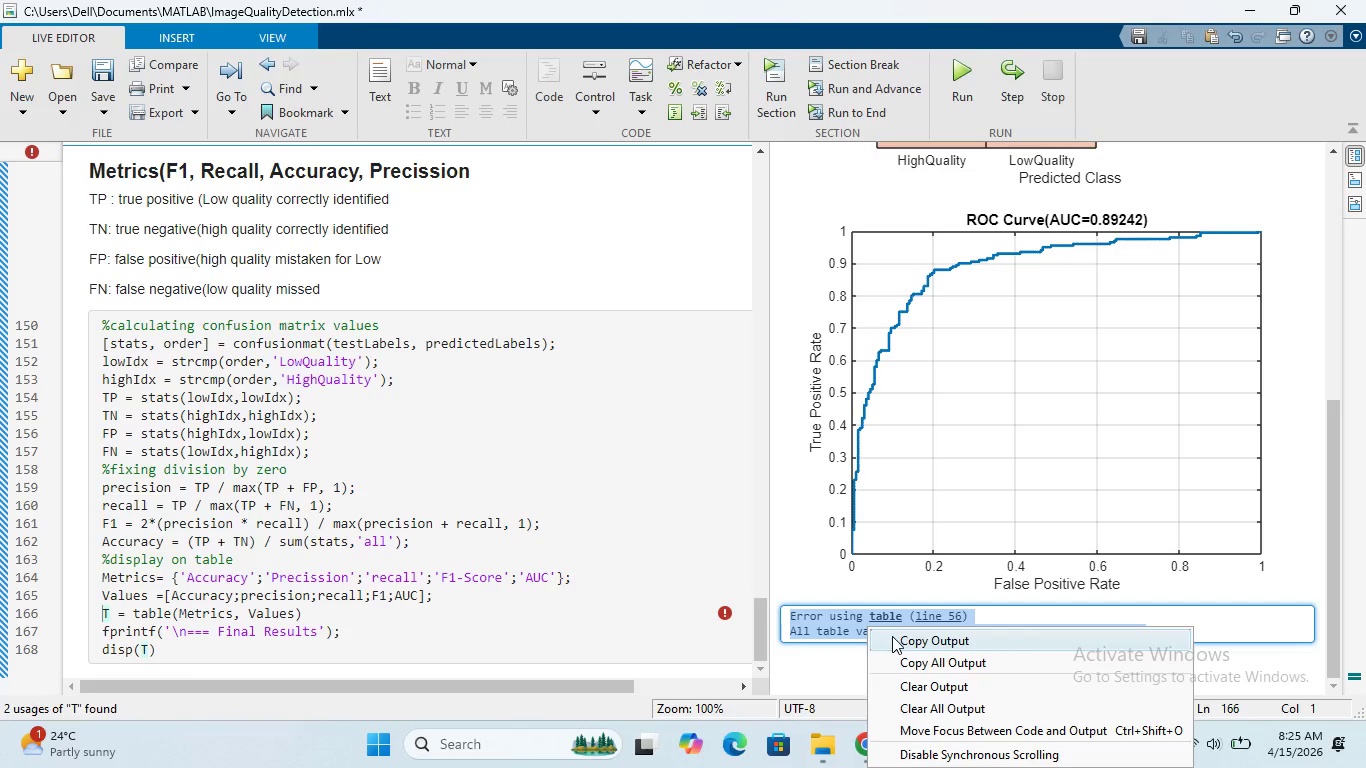 
left_click([892, 636])
 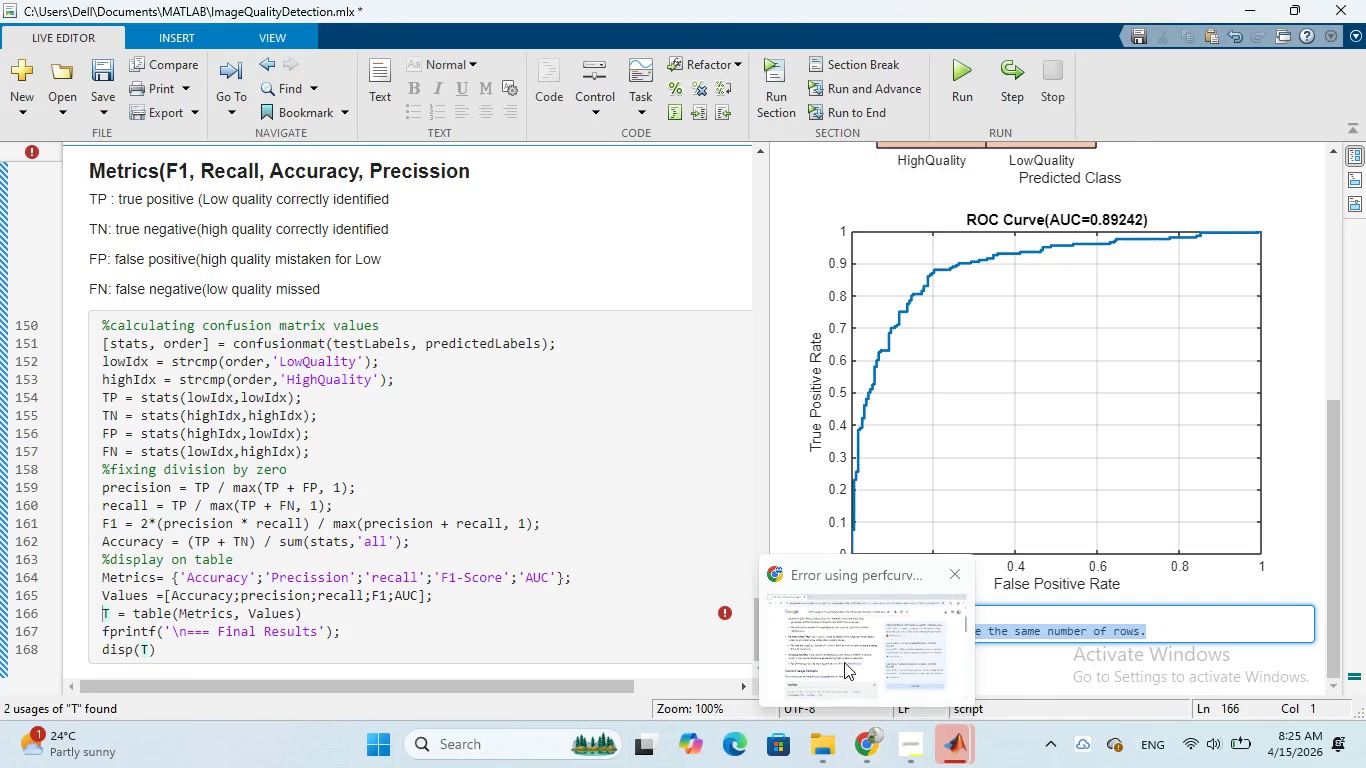 
left_click([844, 660])
 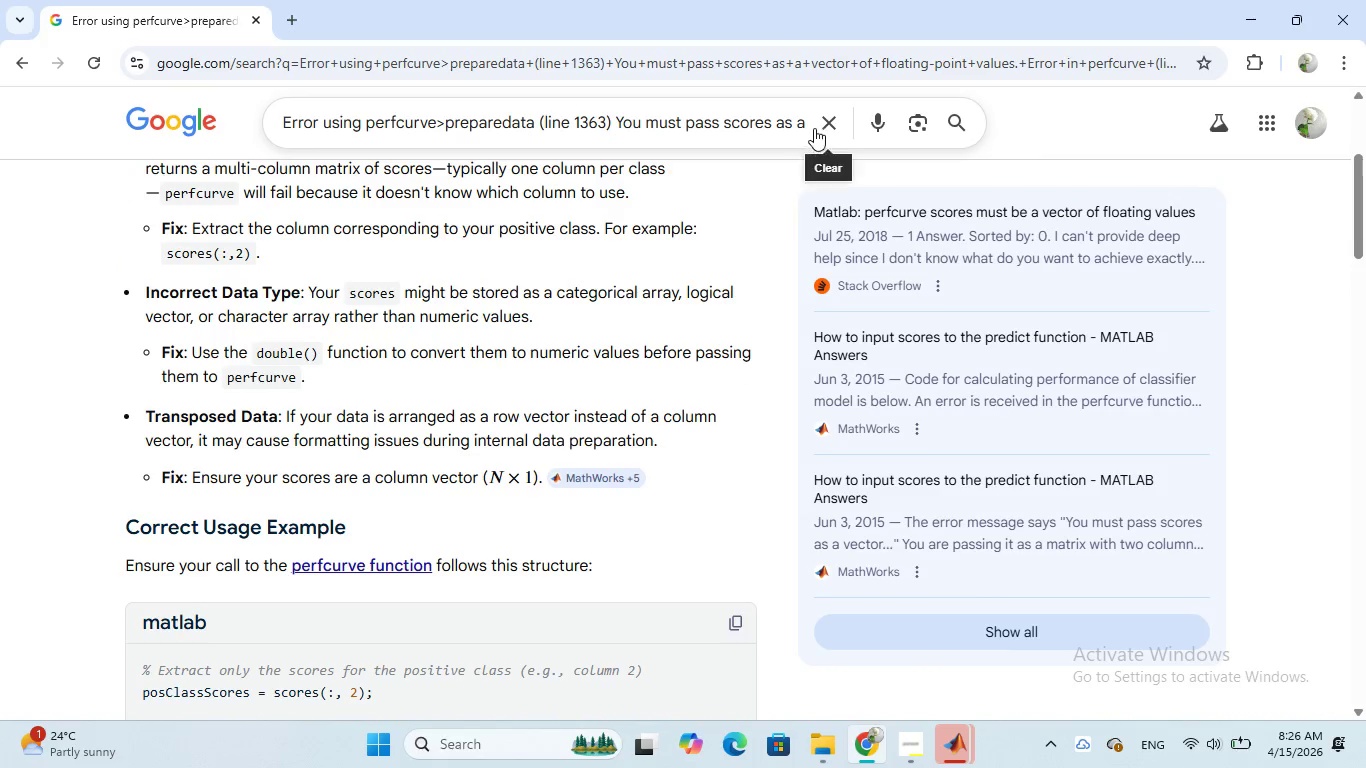 
left_click([821, 123])
 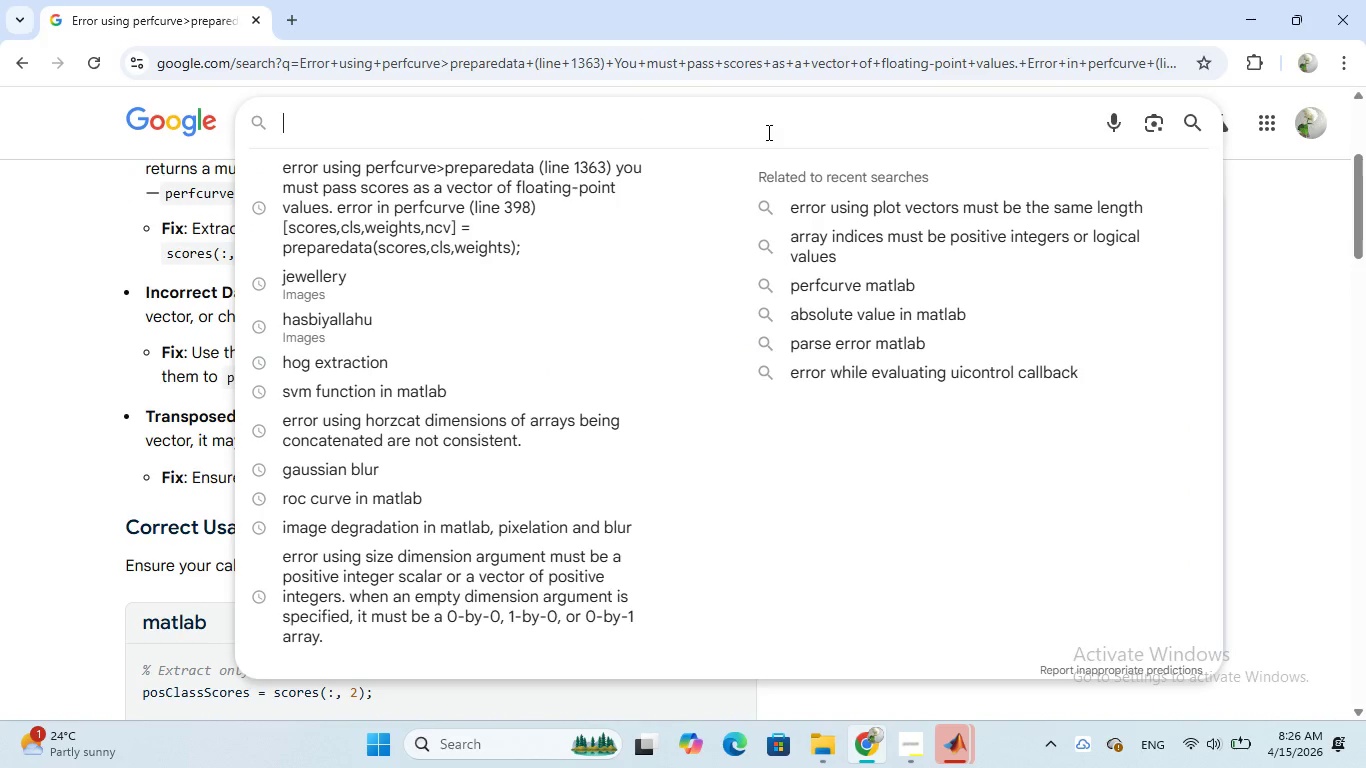 
key(Control+V)
 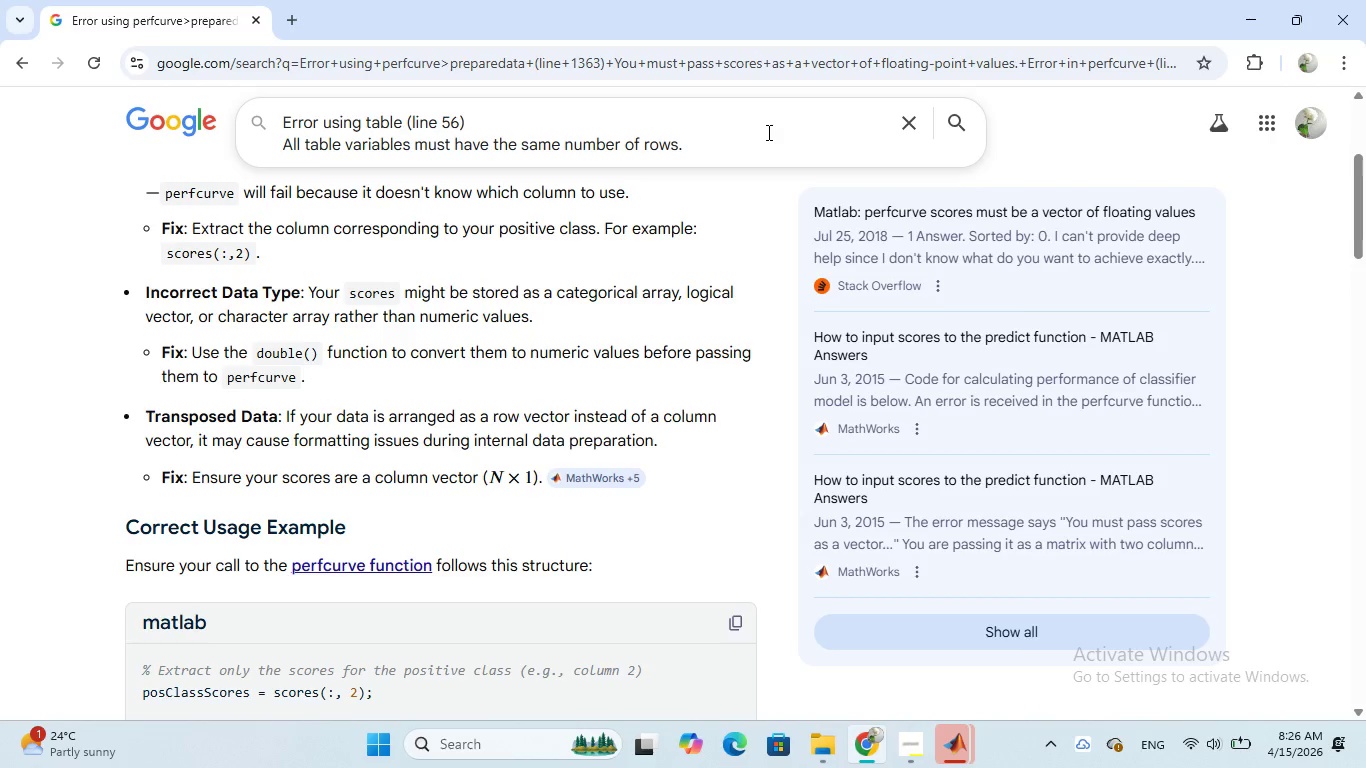 
key(Enter)
 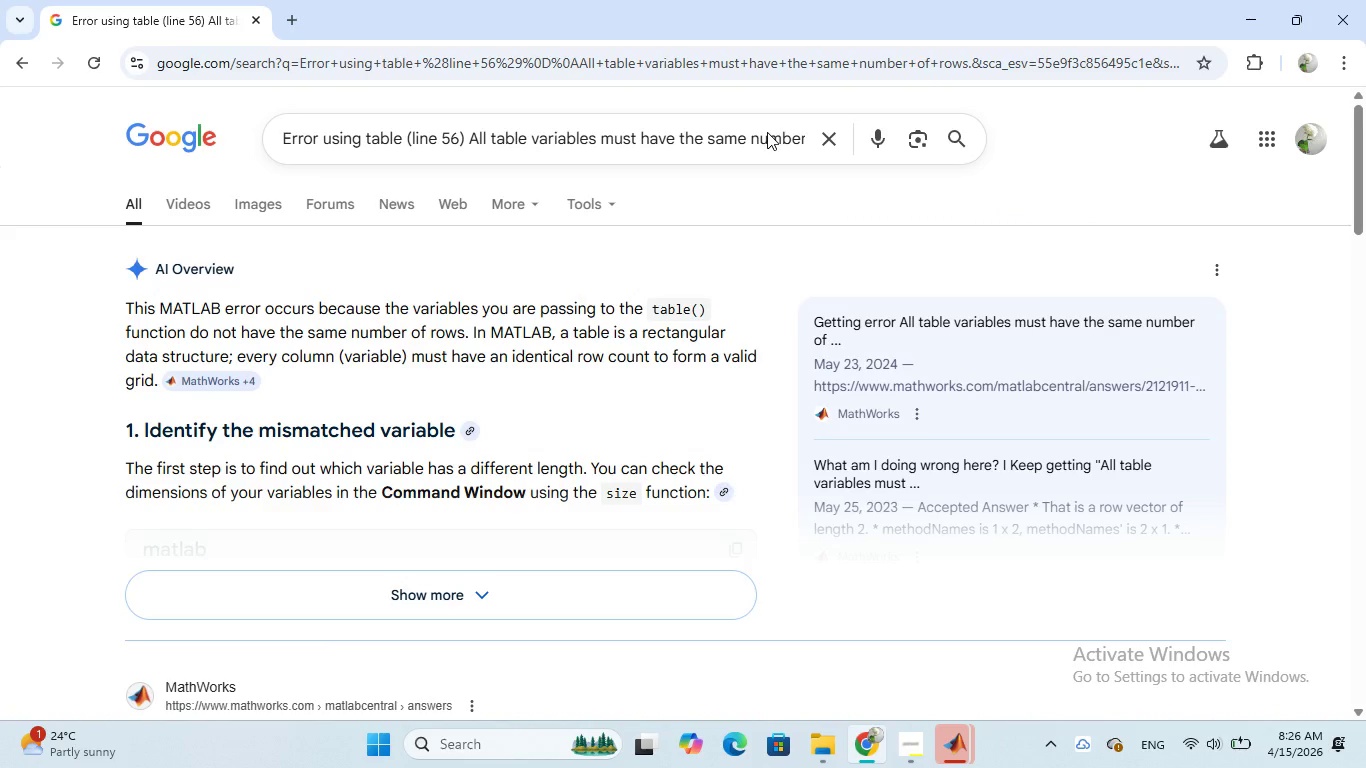 
wait(24.95)
 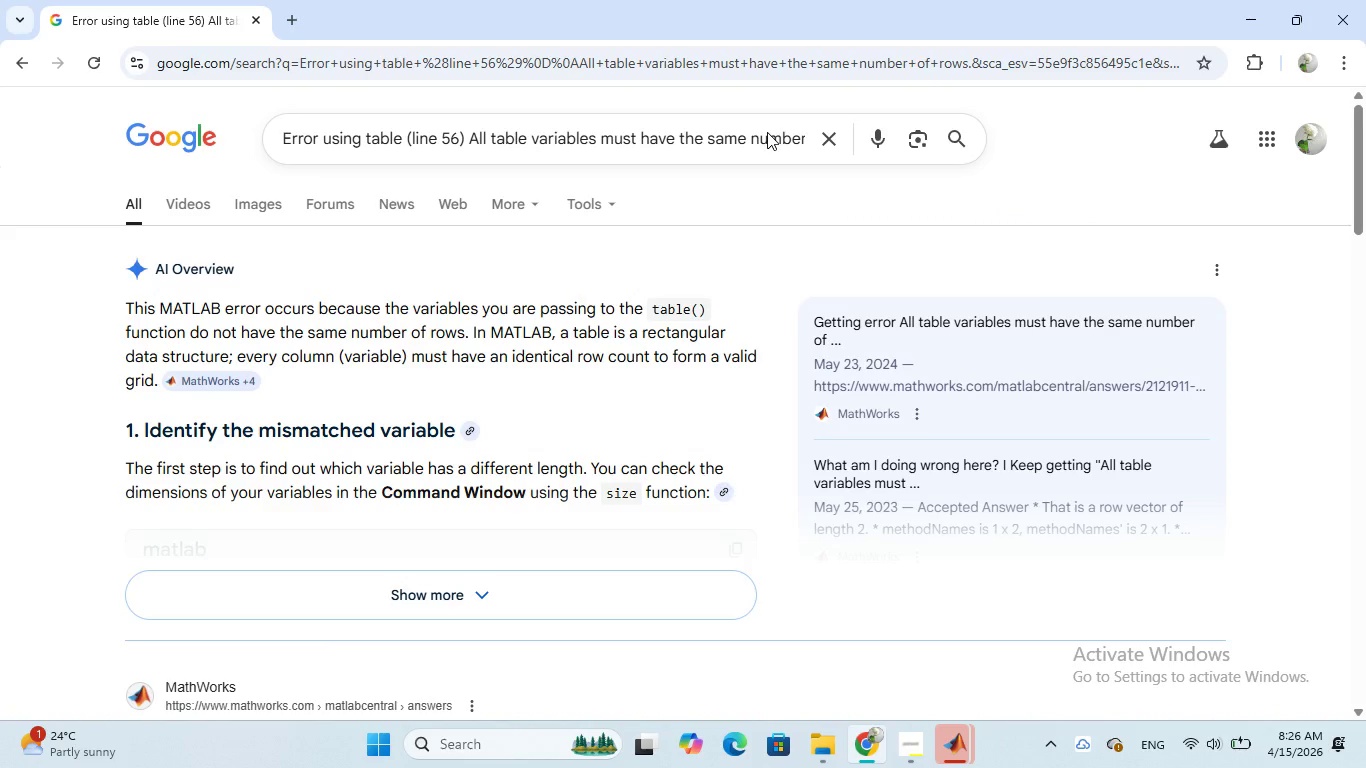 
scroll: coordinate [412, 270], scroll_direction: down, amount: 1.0
 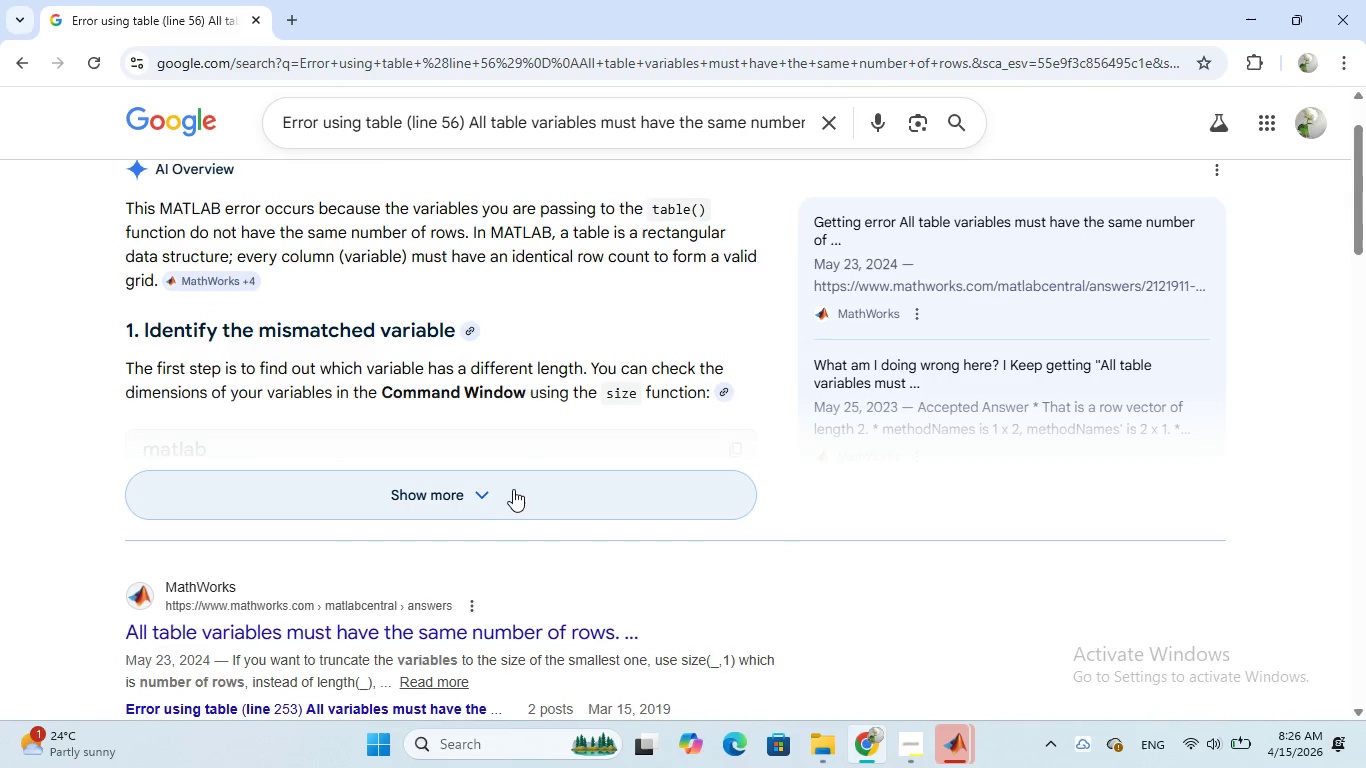 
left_click([491, 489])
 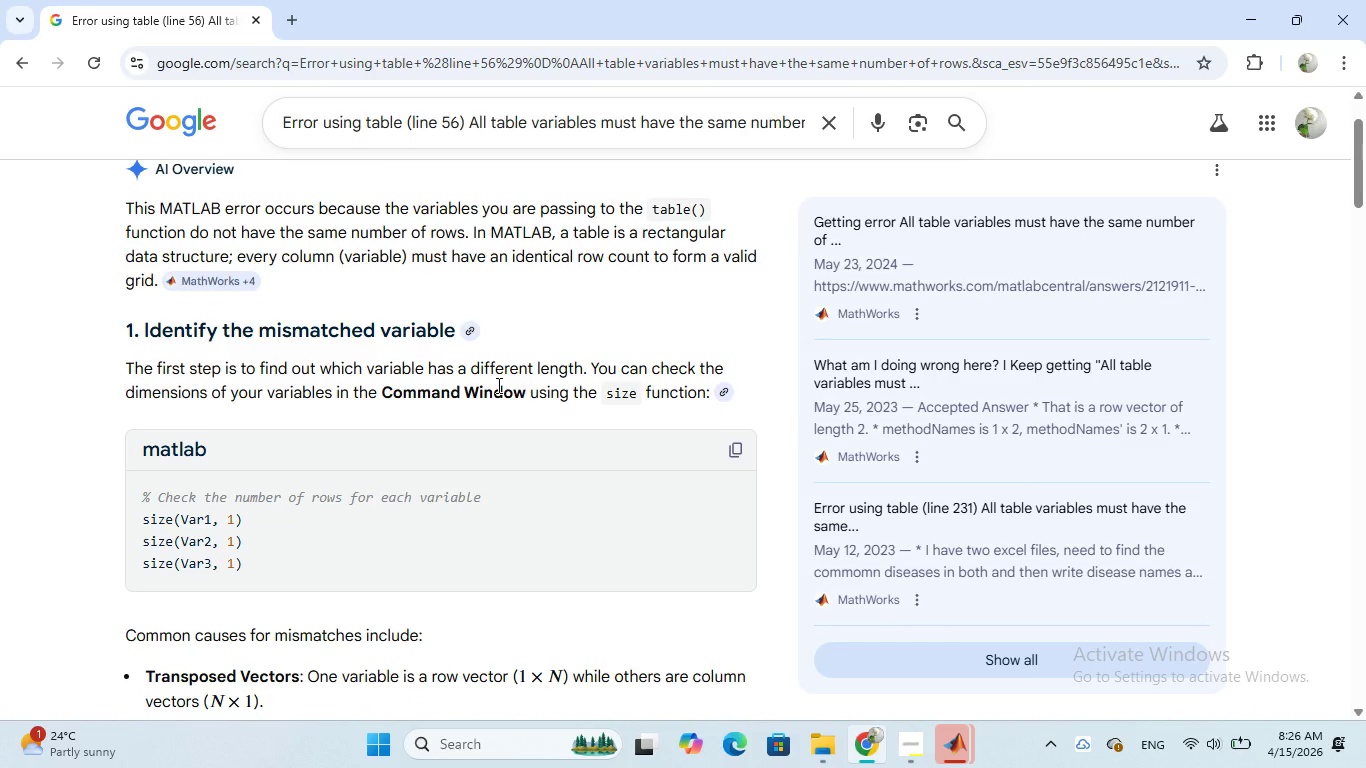 
wait(8.86)
 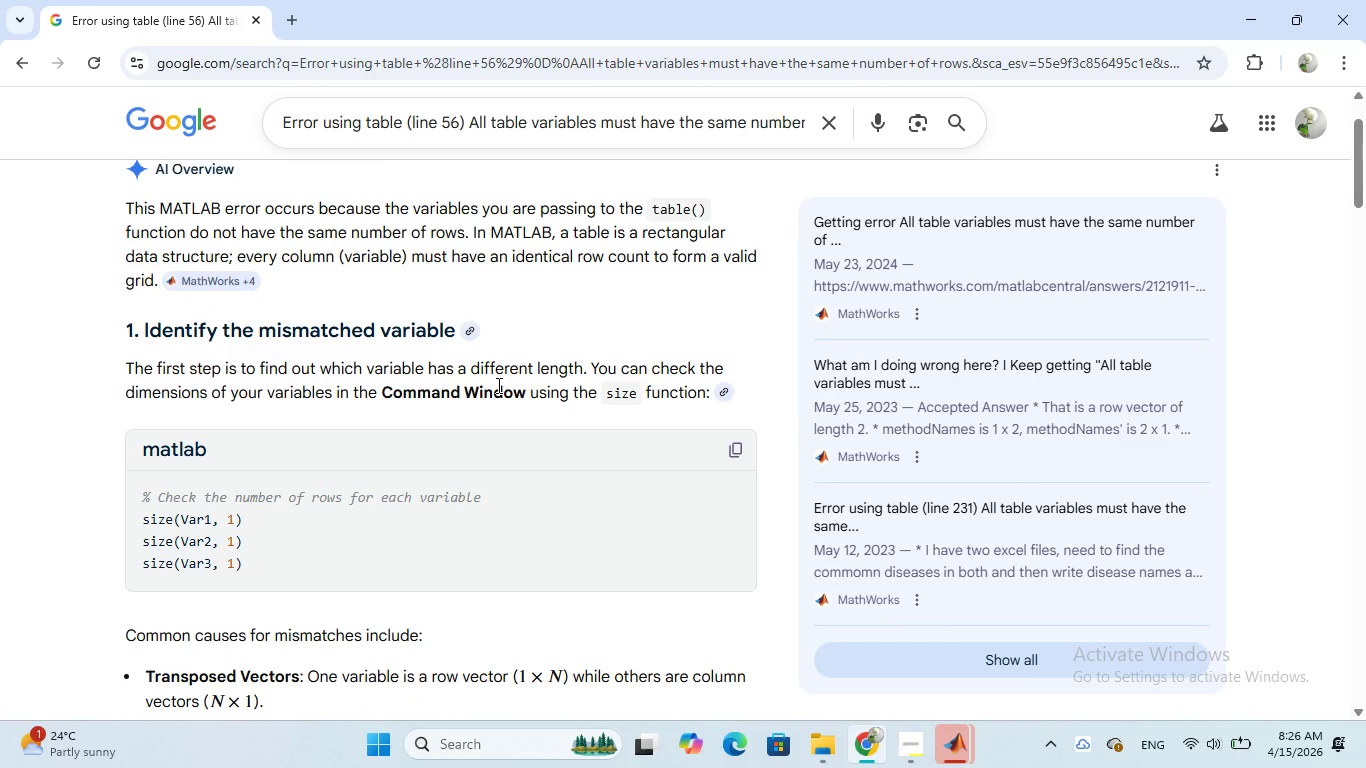 
scroll: coordinate [497, 385], scroll_direction: down, amount: 1.0
 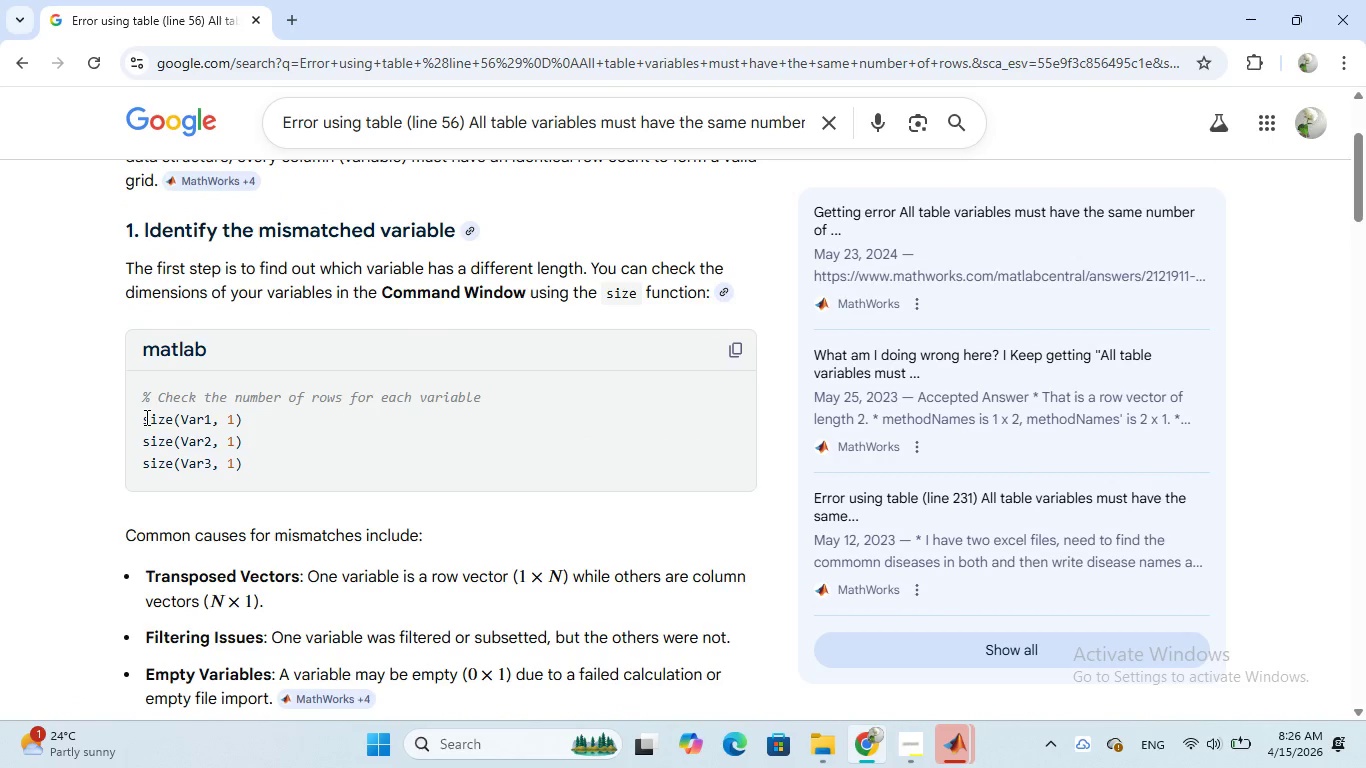 
left_click_drag(start_coordinate=[142, 422], to_coordinate=[247, 429])
 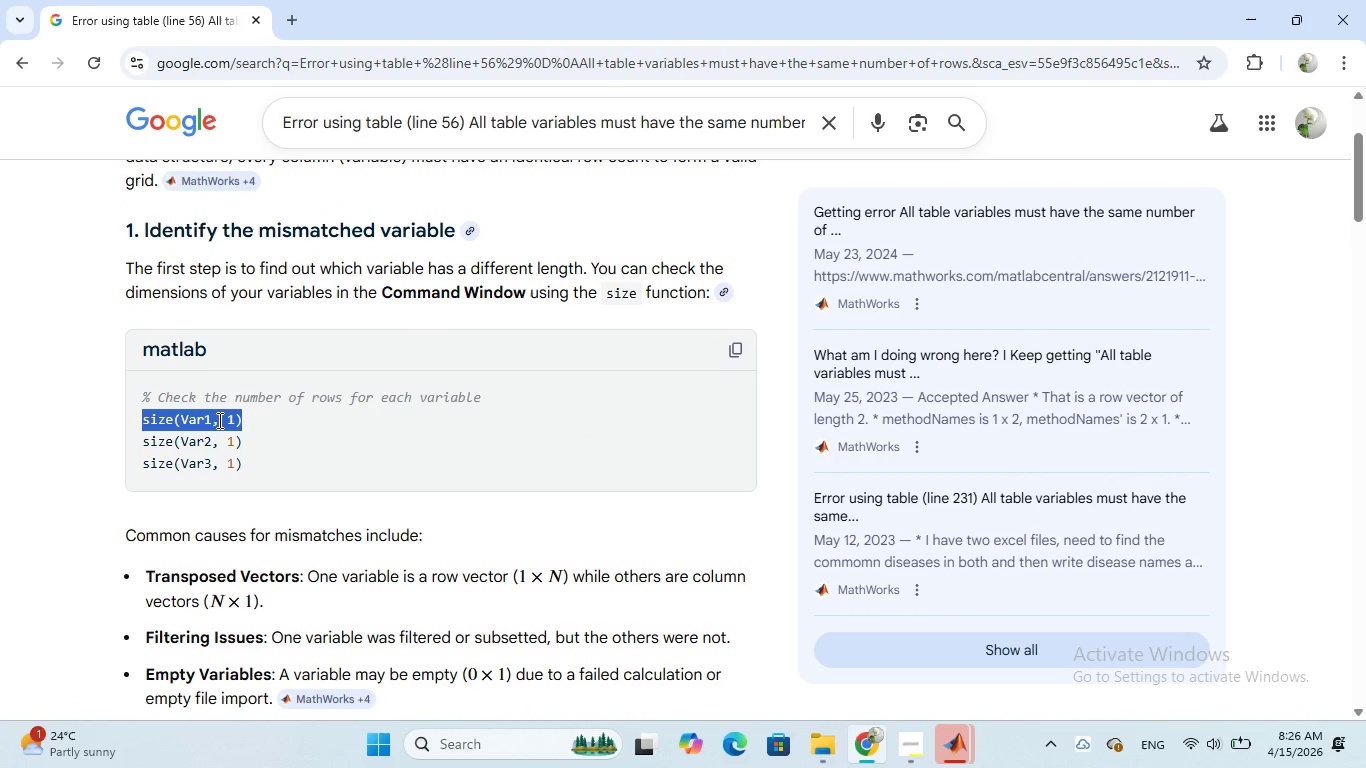 
right_click([218, 420])
 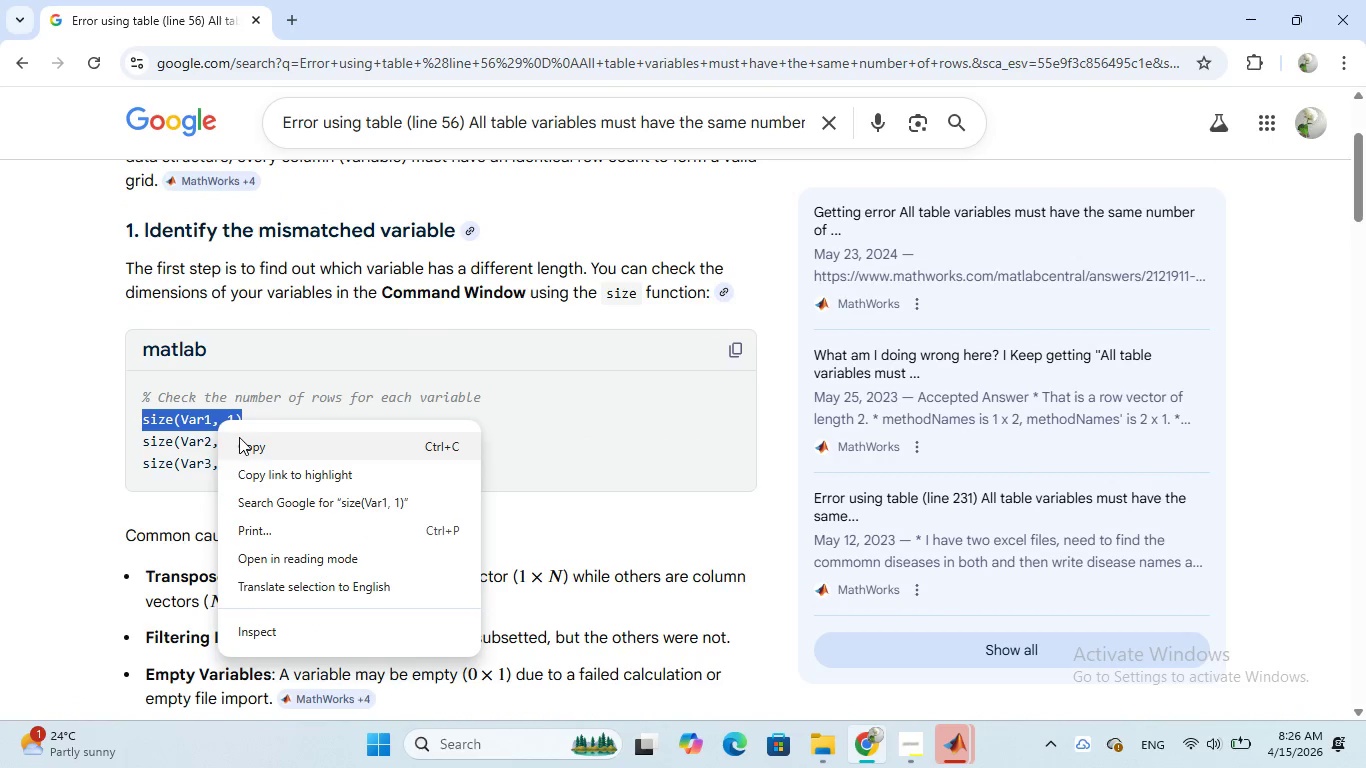 
left_click([239, 437])
 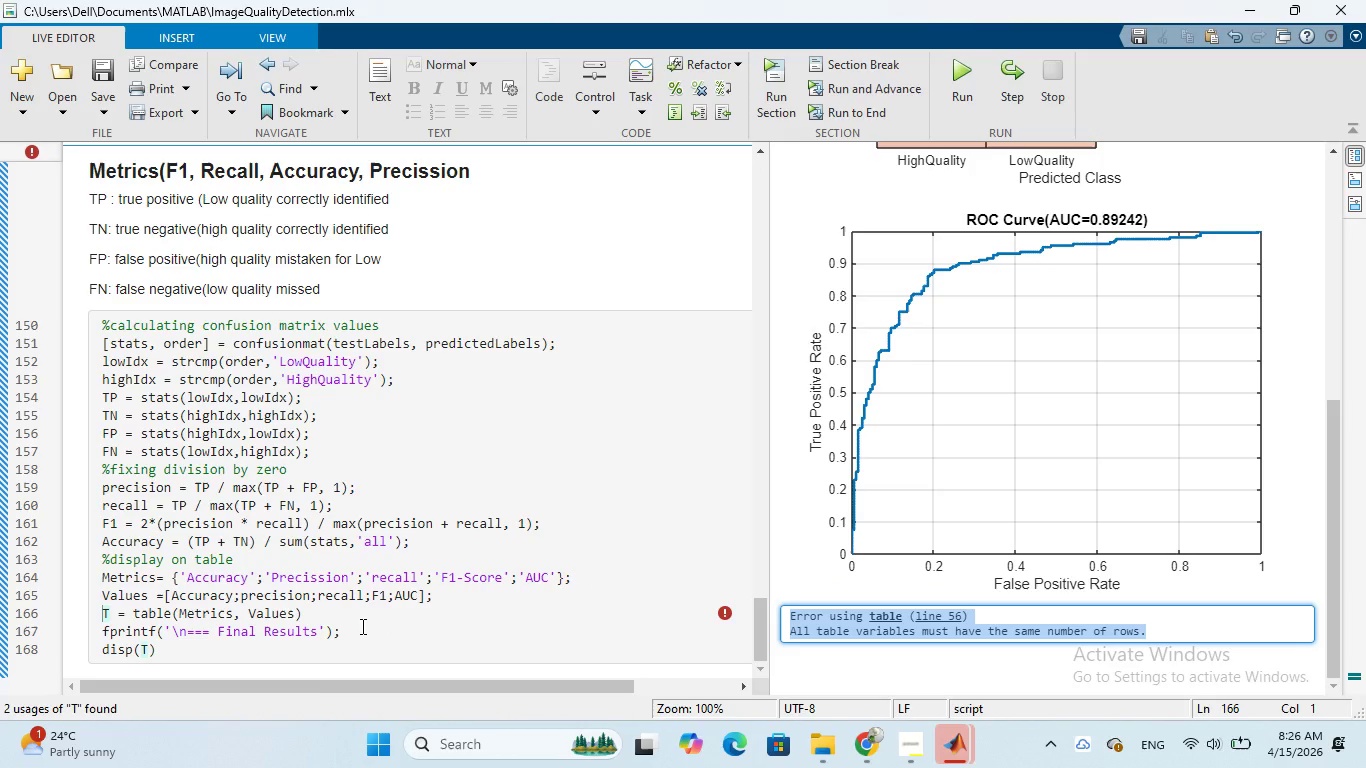 
wait(7.56)
 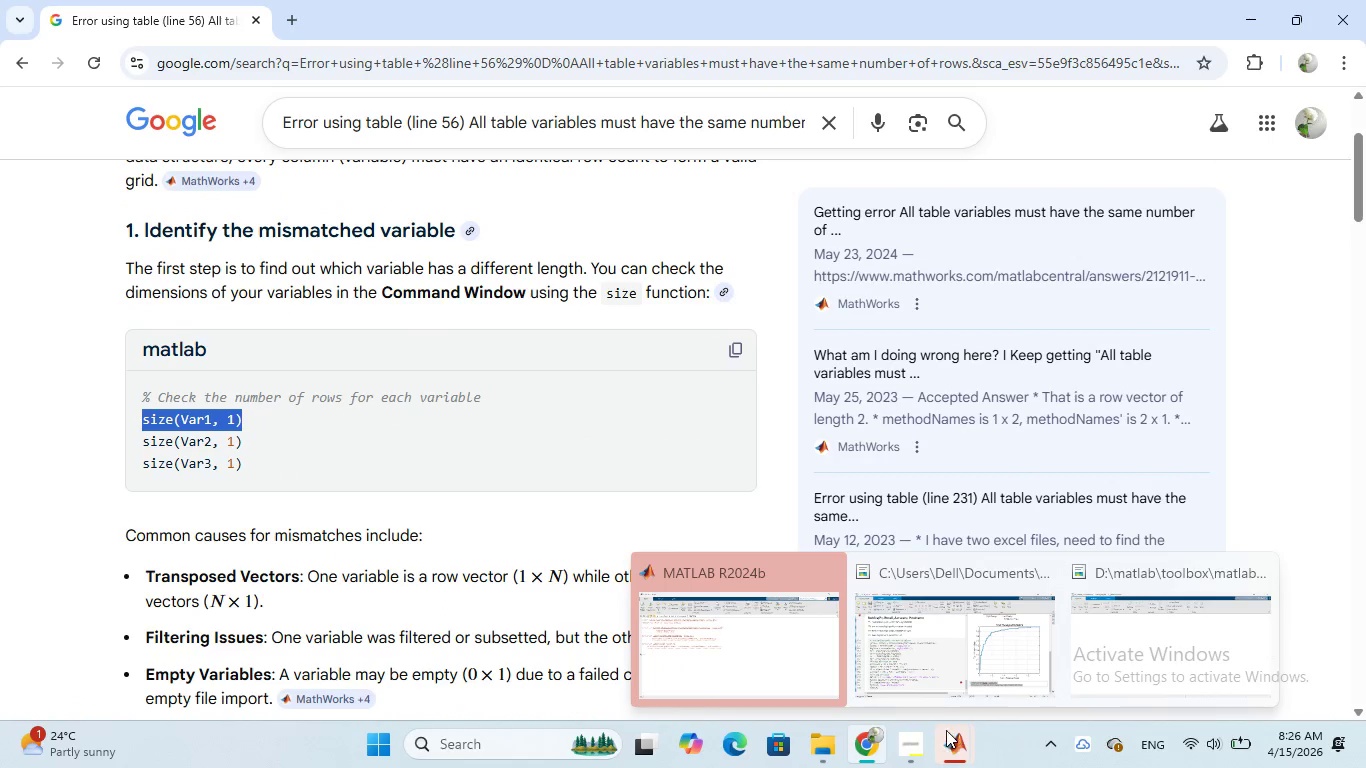 
left_click([448, 595])
 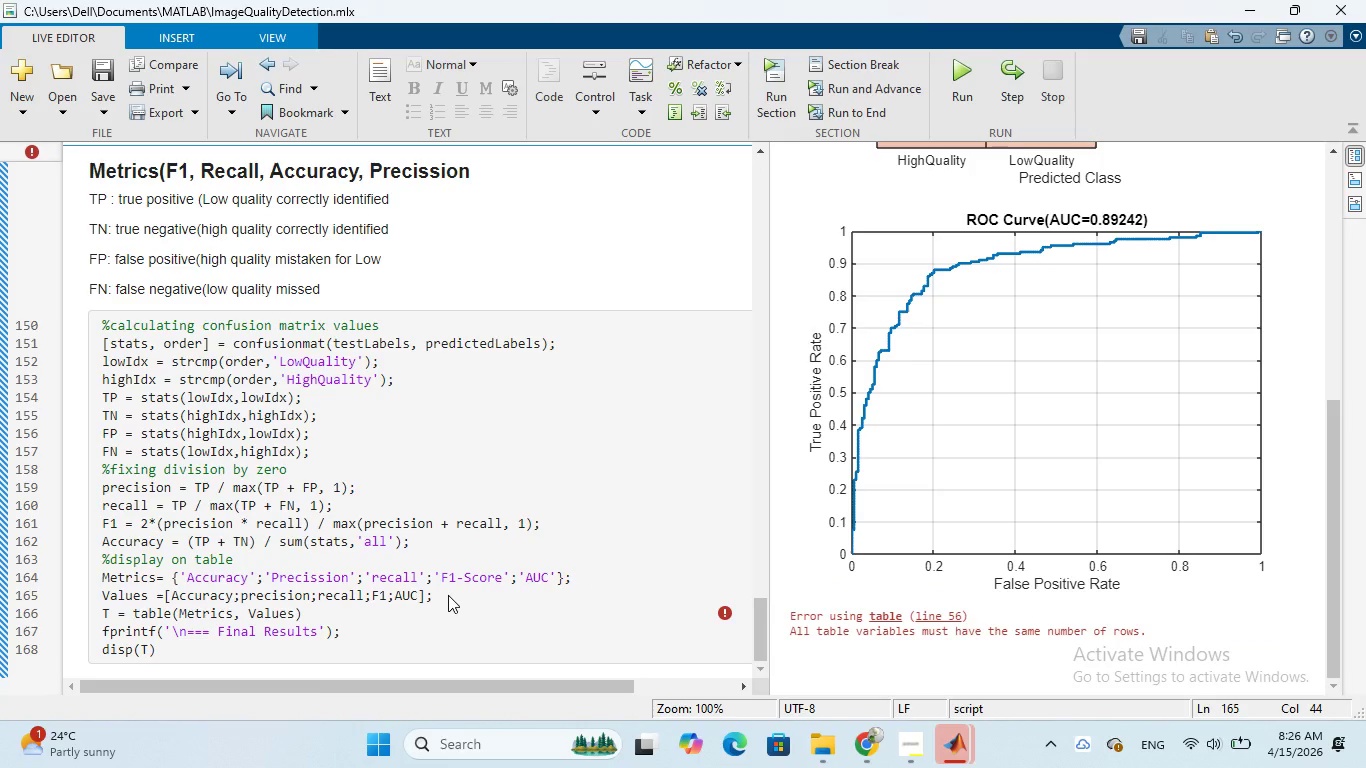 
key(Enter)
 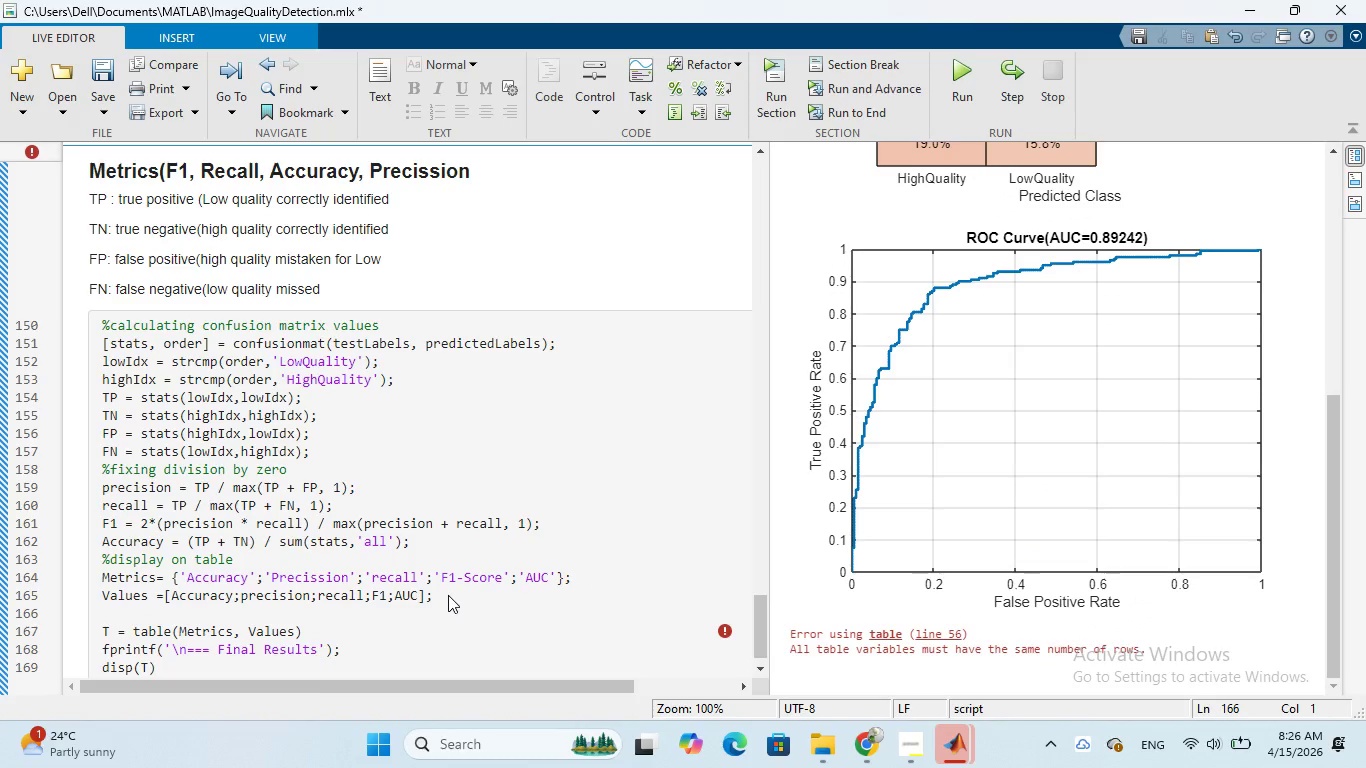 
key(Control+V)
 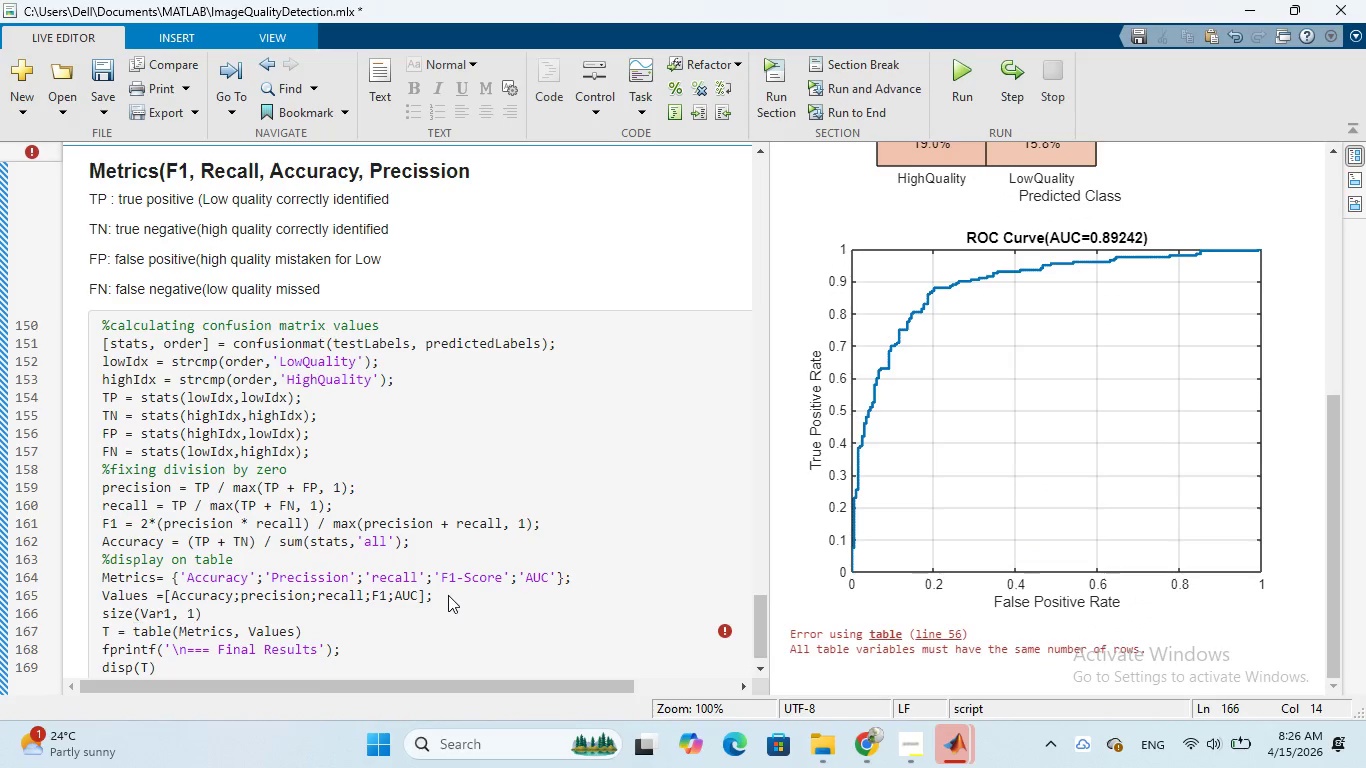 
key(ArrowLeft)
 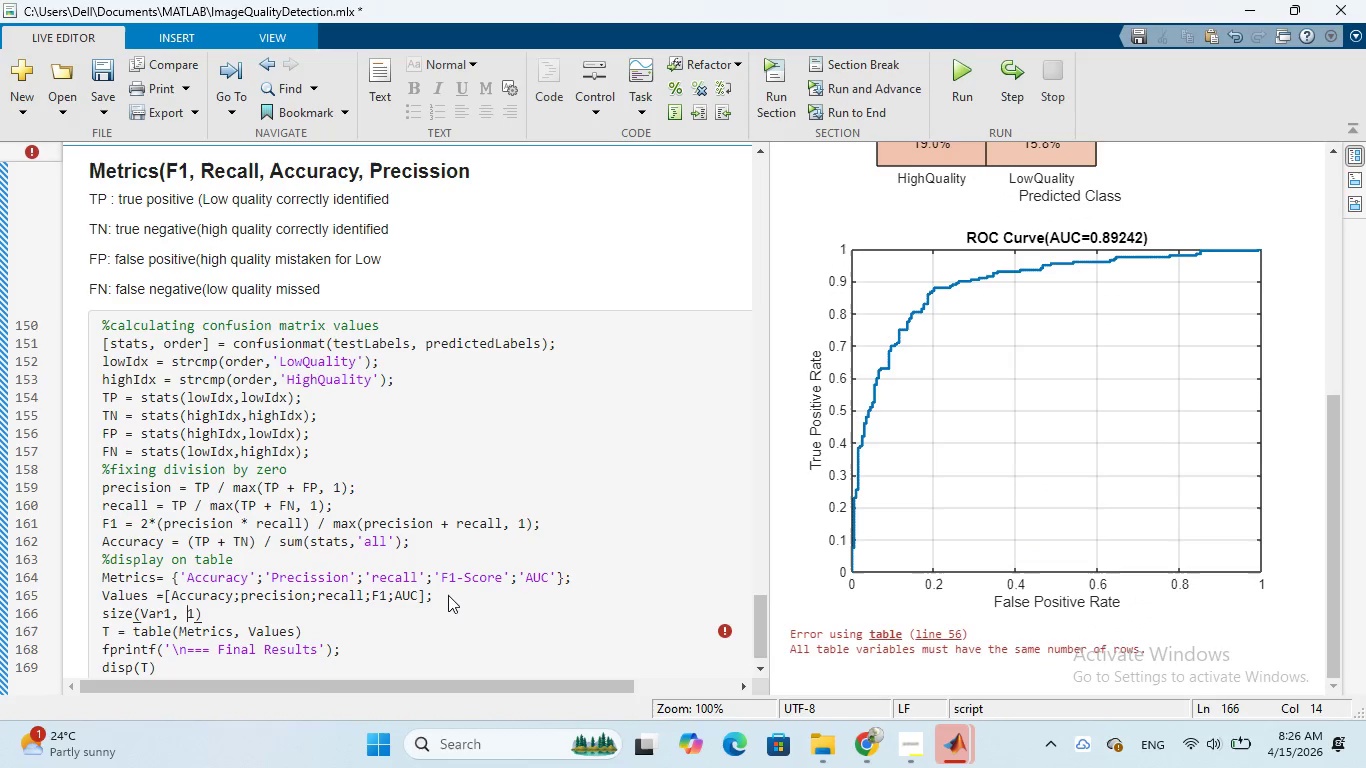 
key(ArrowLeft)
 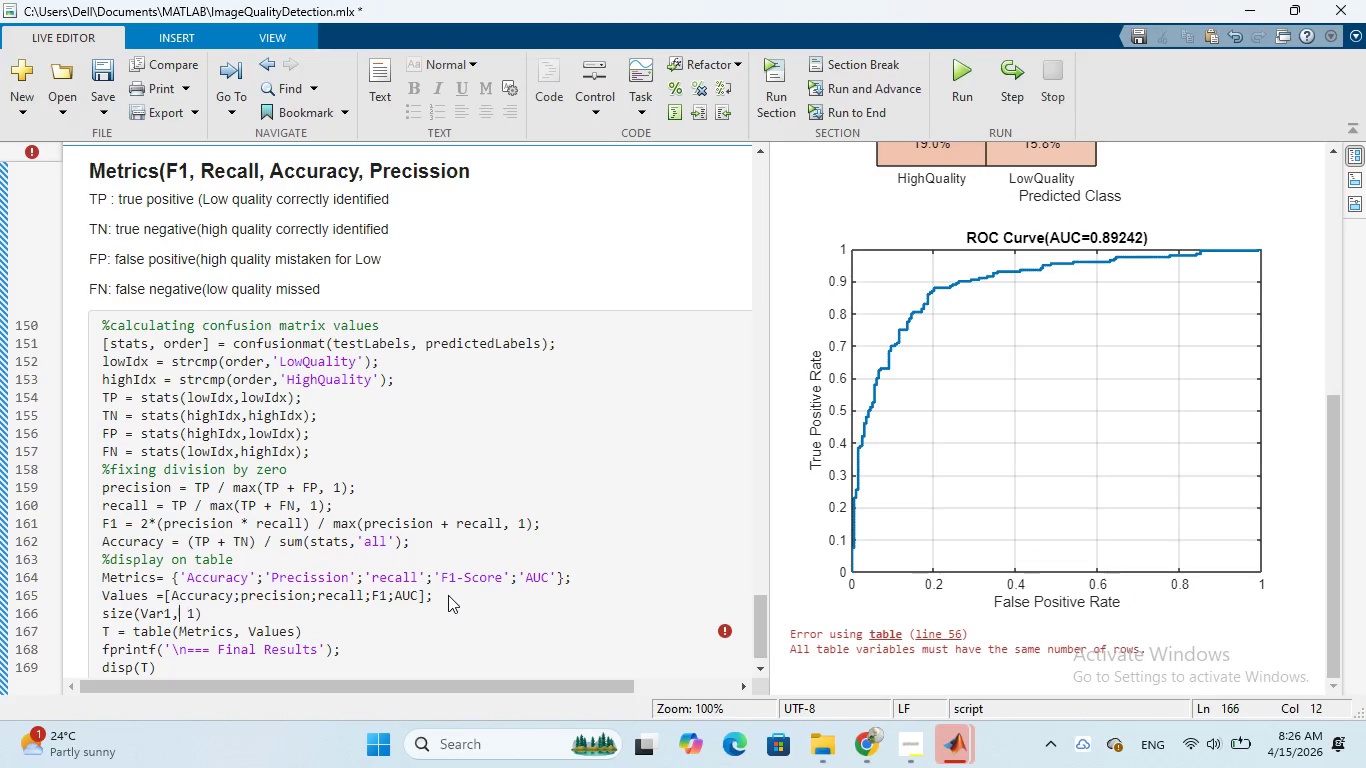 
key(ArrowLeft)
 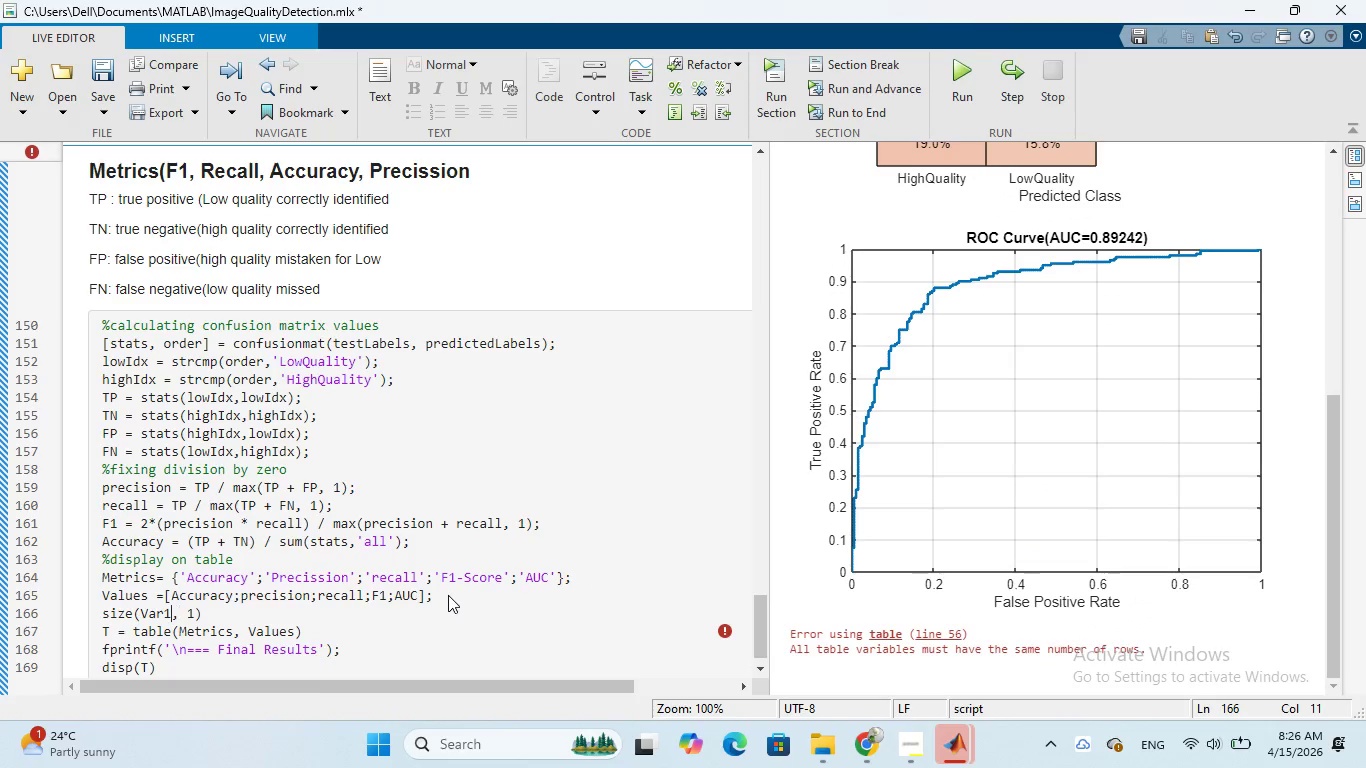 
key(ArrowLeft)
 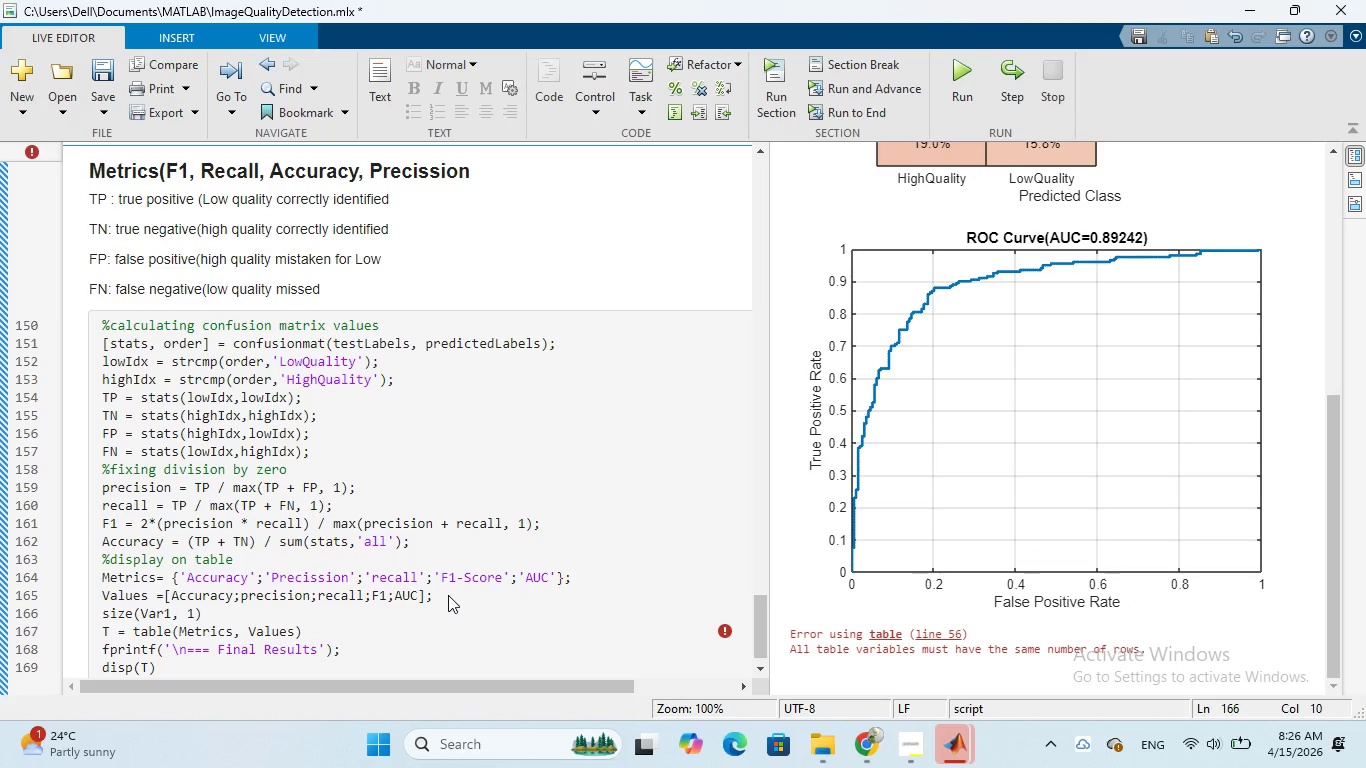 
key(Backspace)
 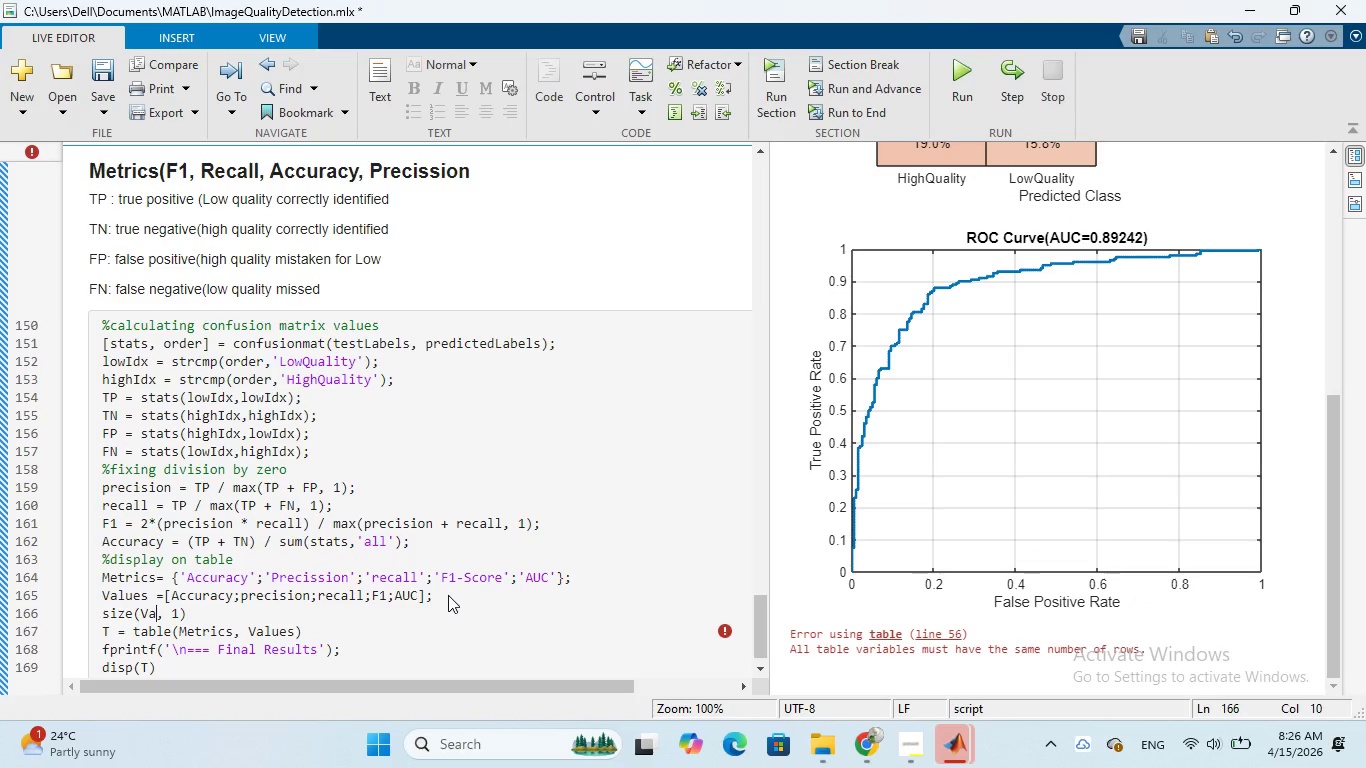 
key(Backspace)
 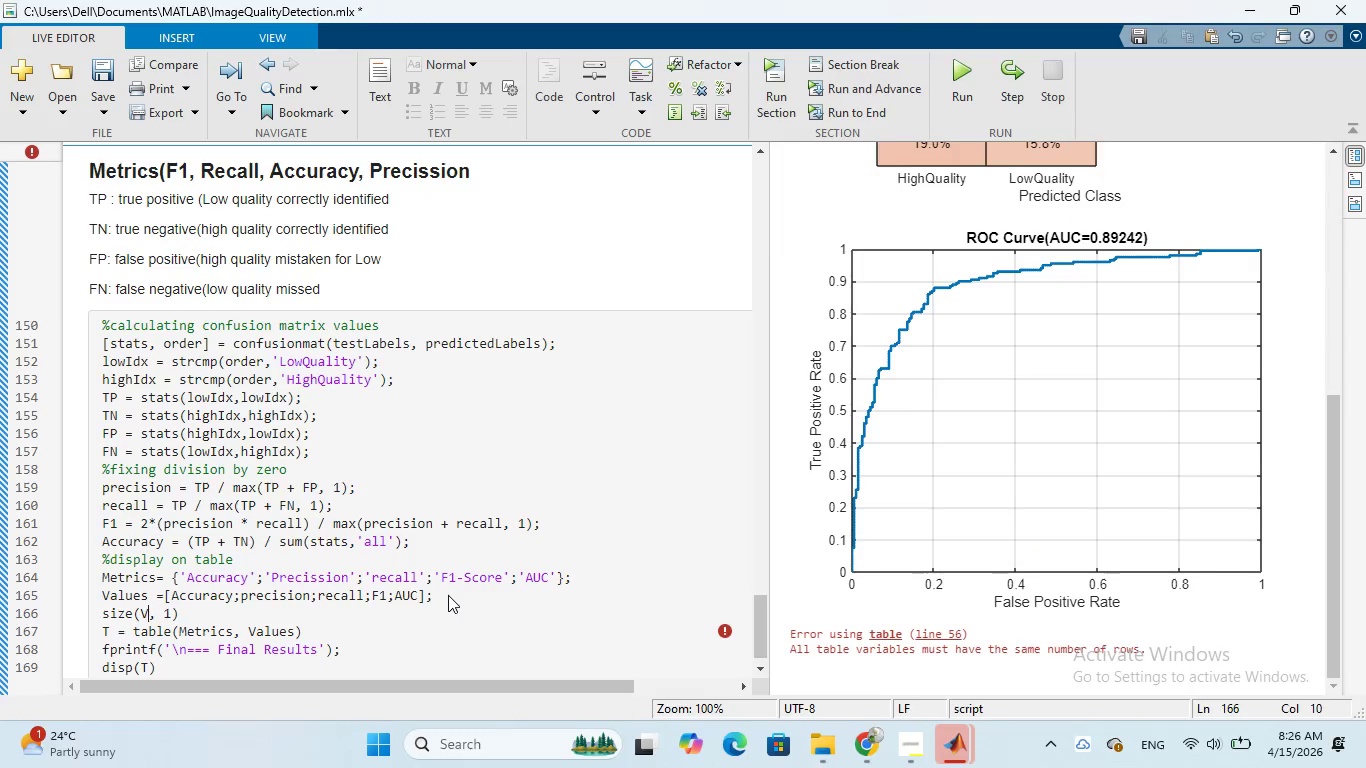 
key(Backspace)
 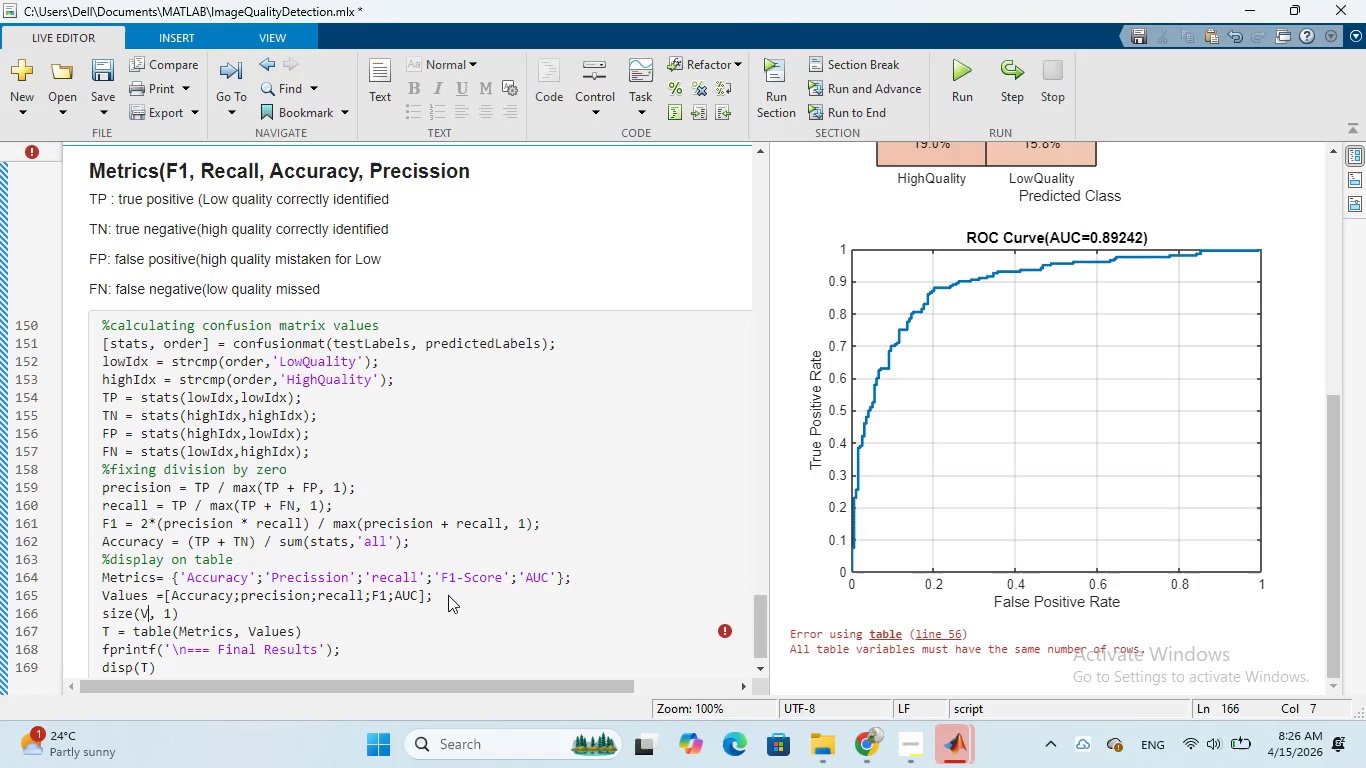 
key(Backspace)
 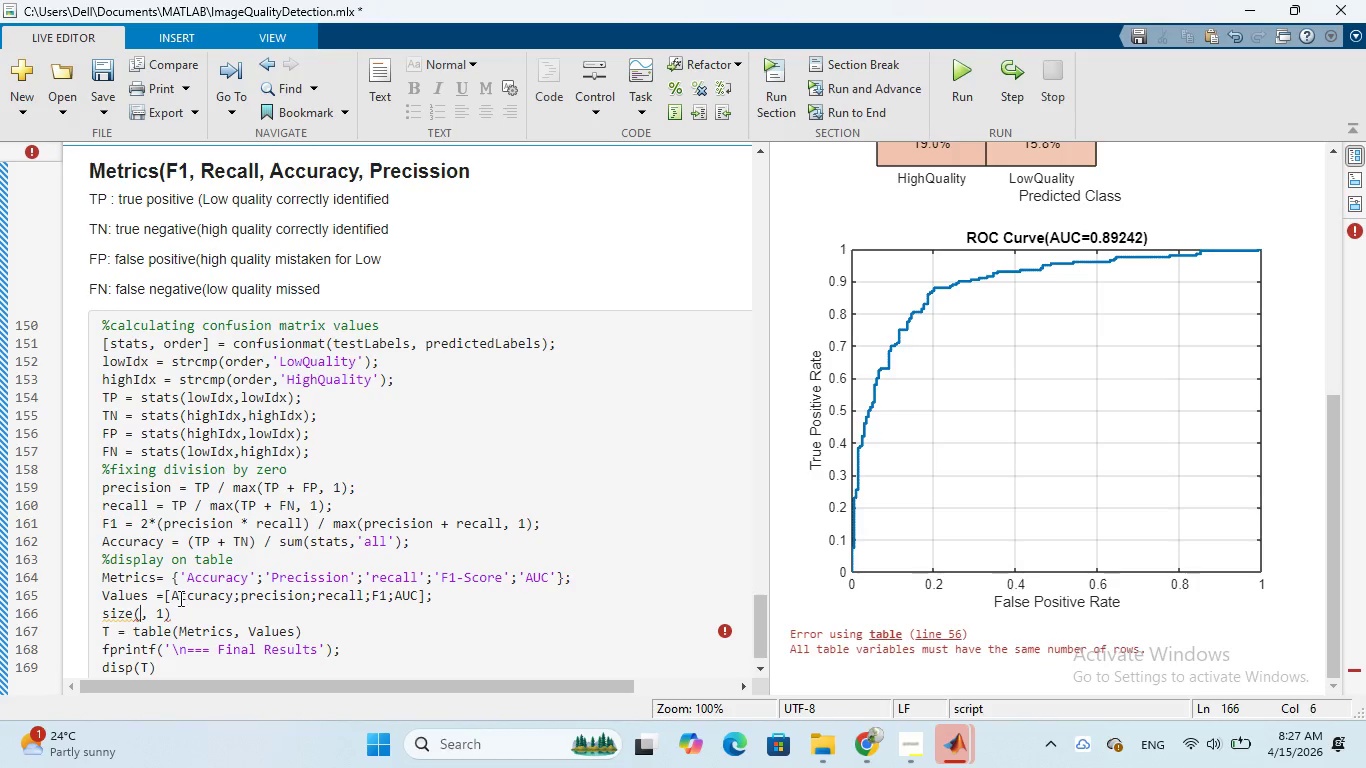 
left_click_drag(start_coordinate=[172, 598], to_coordinate=[230, 599])
 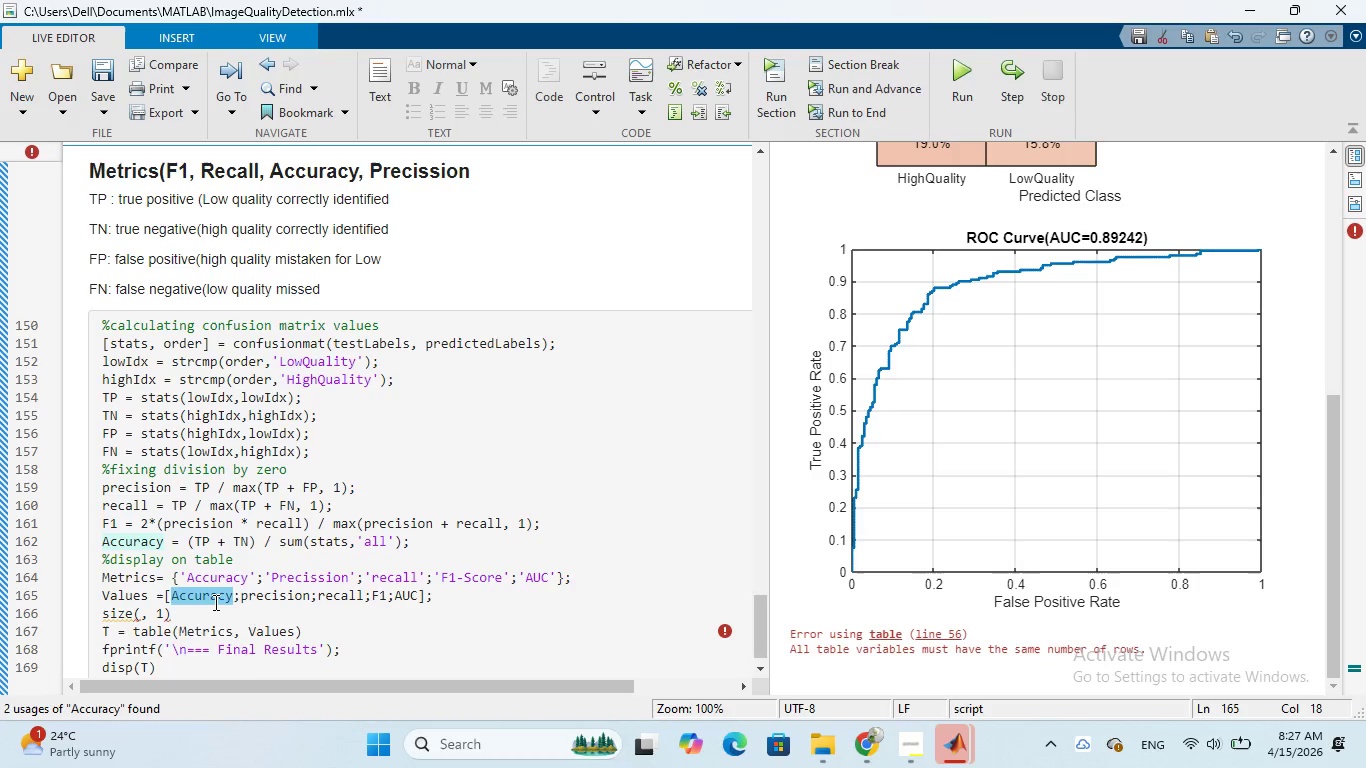 
right_click([214, 602])
 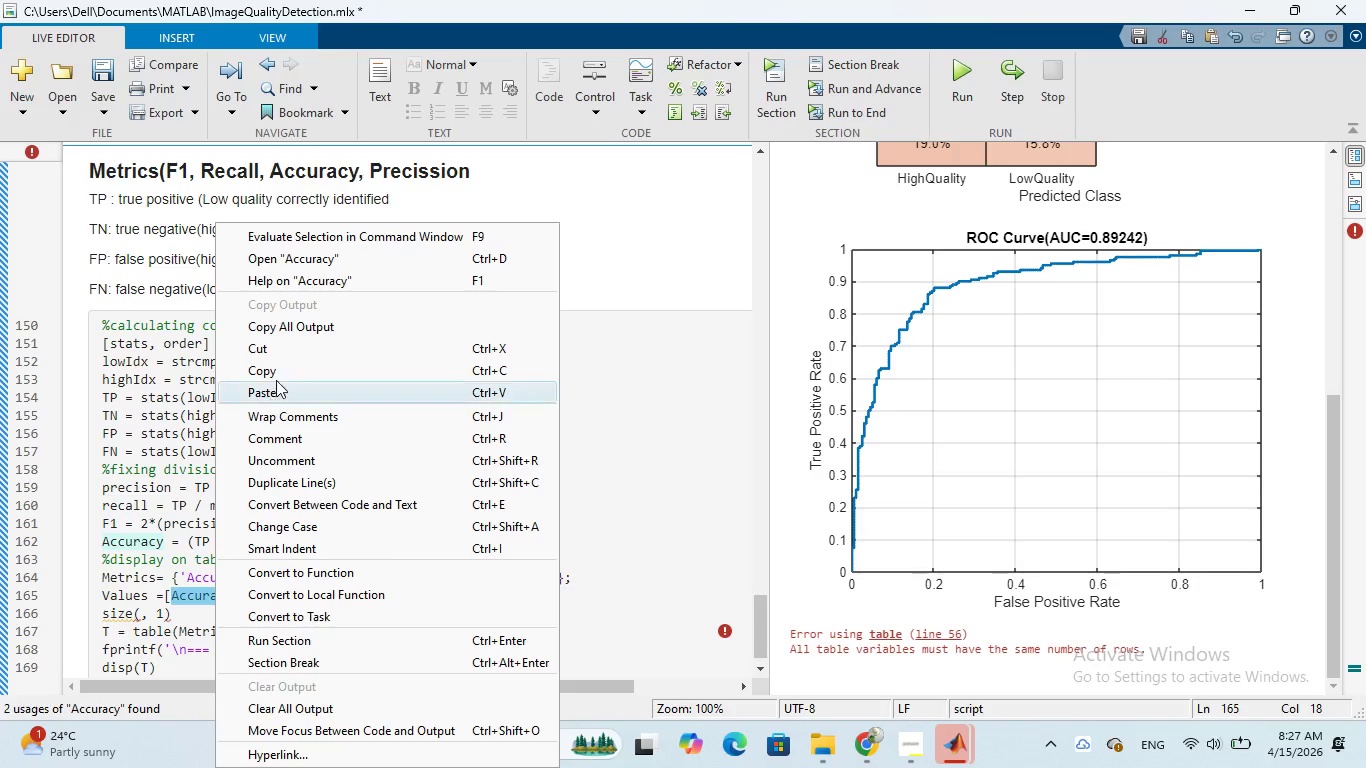 
left_click([277, 373])
 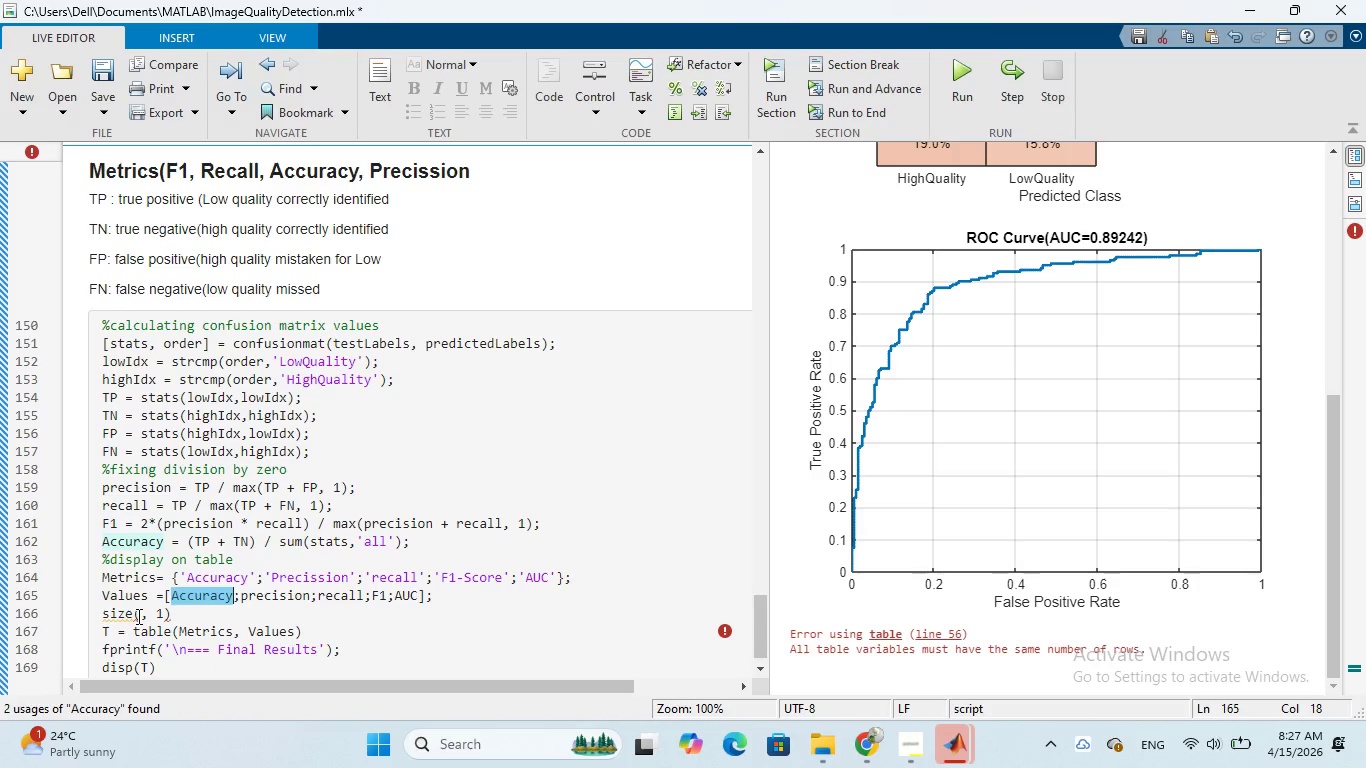 
left_click([138, 615])
 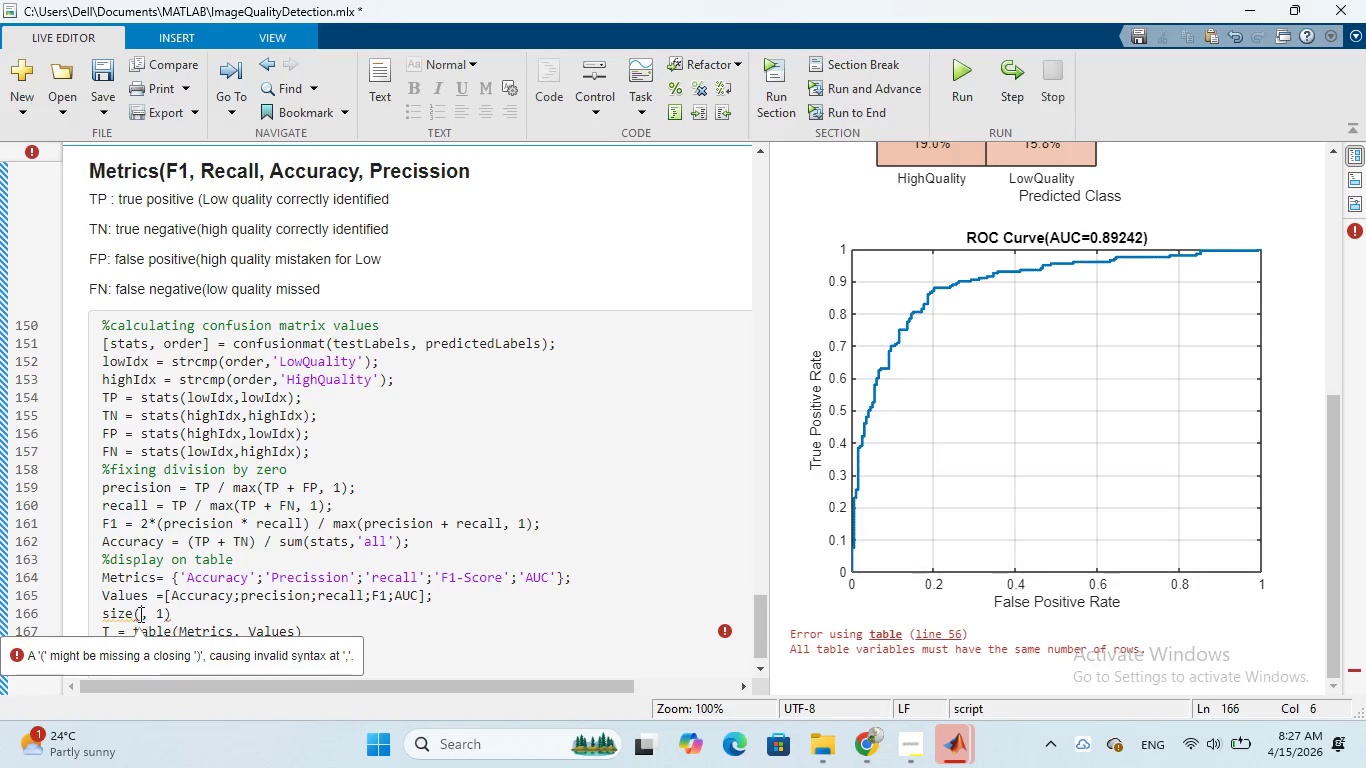 
key(Control+V)
 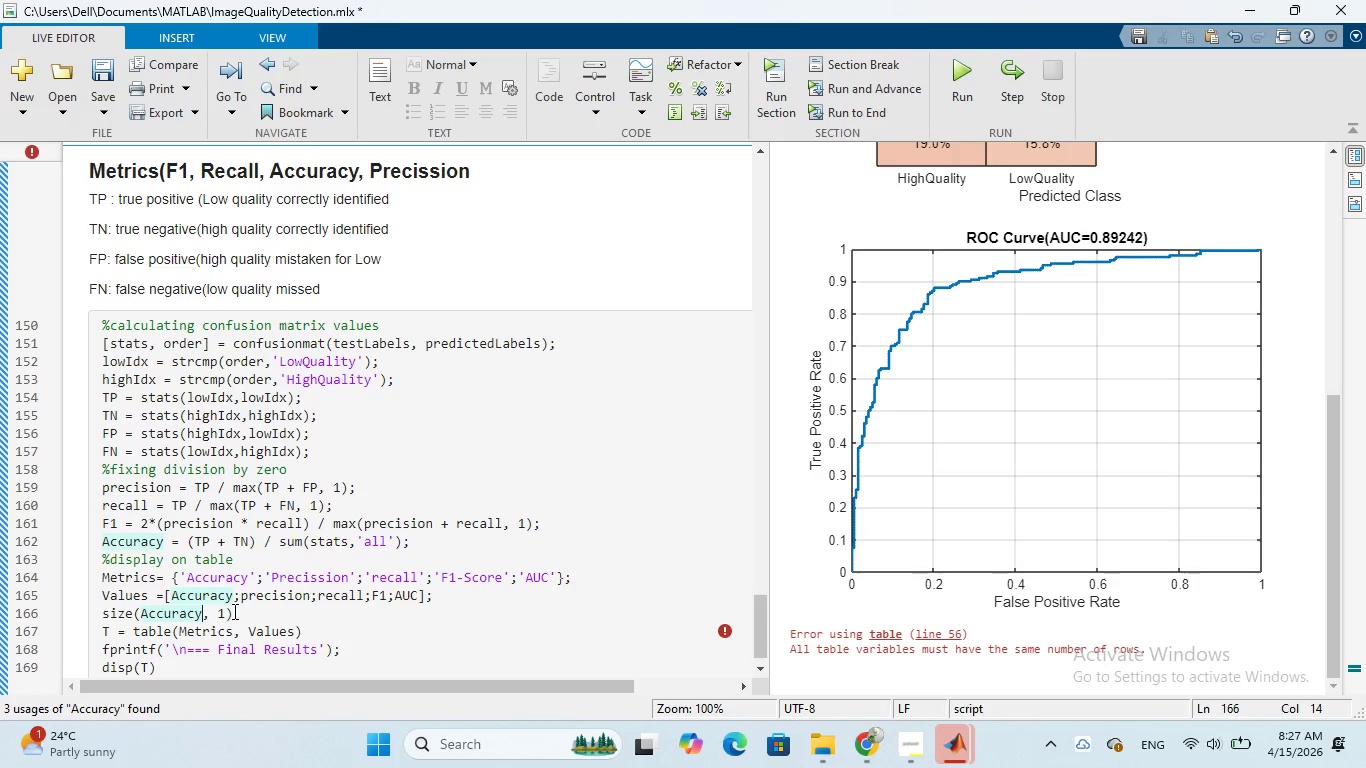 
left_click([234, 611])
 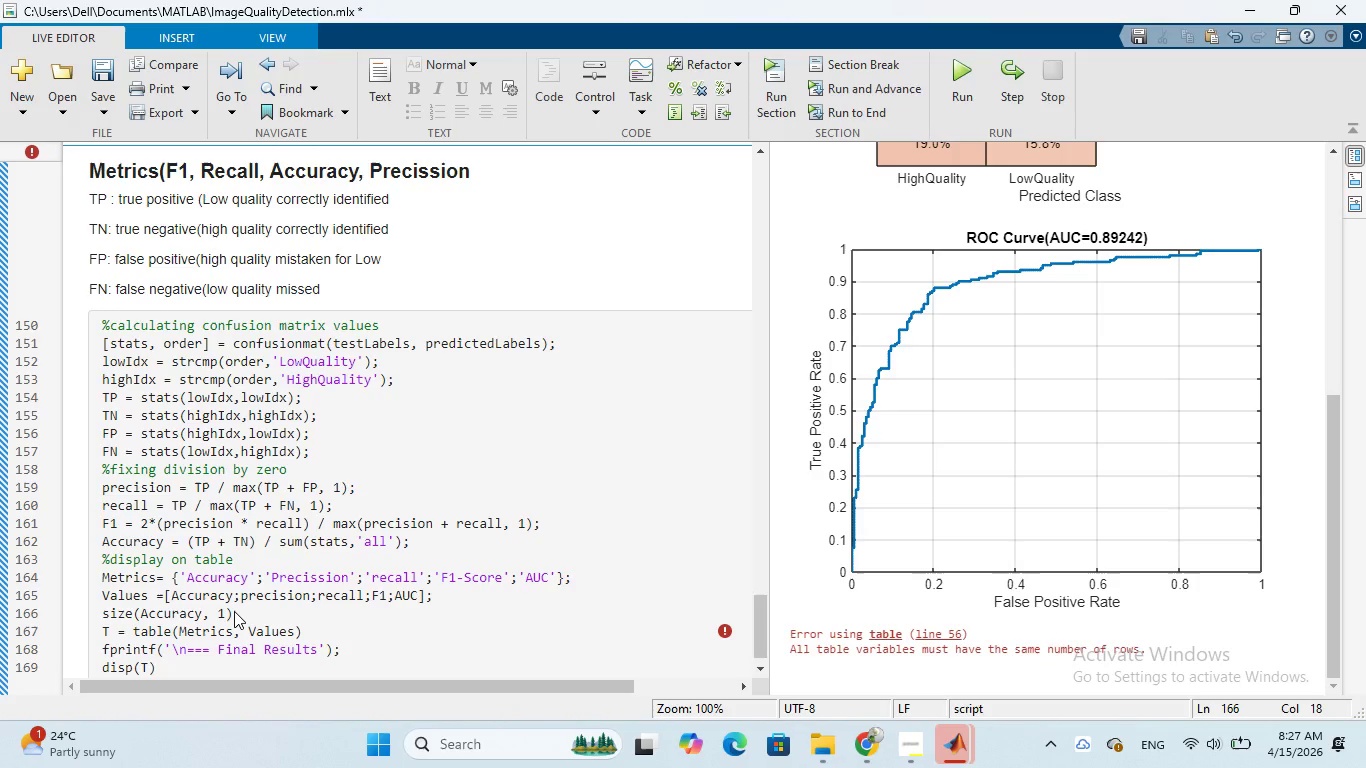 
wait(5.91)
 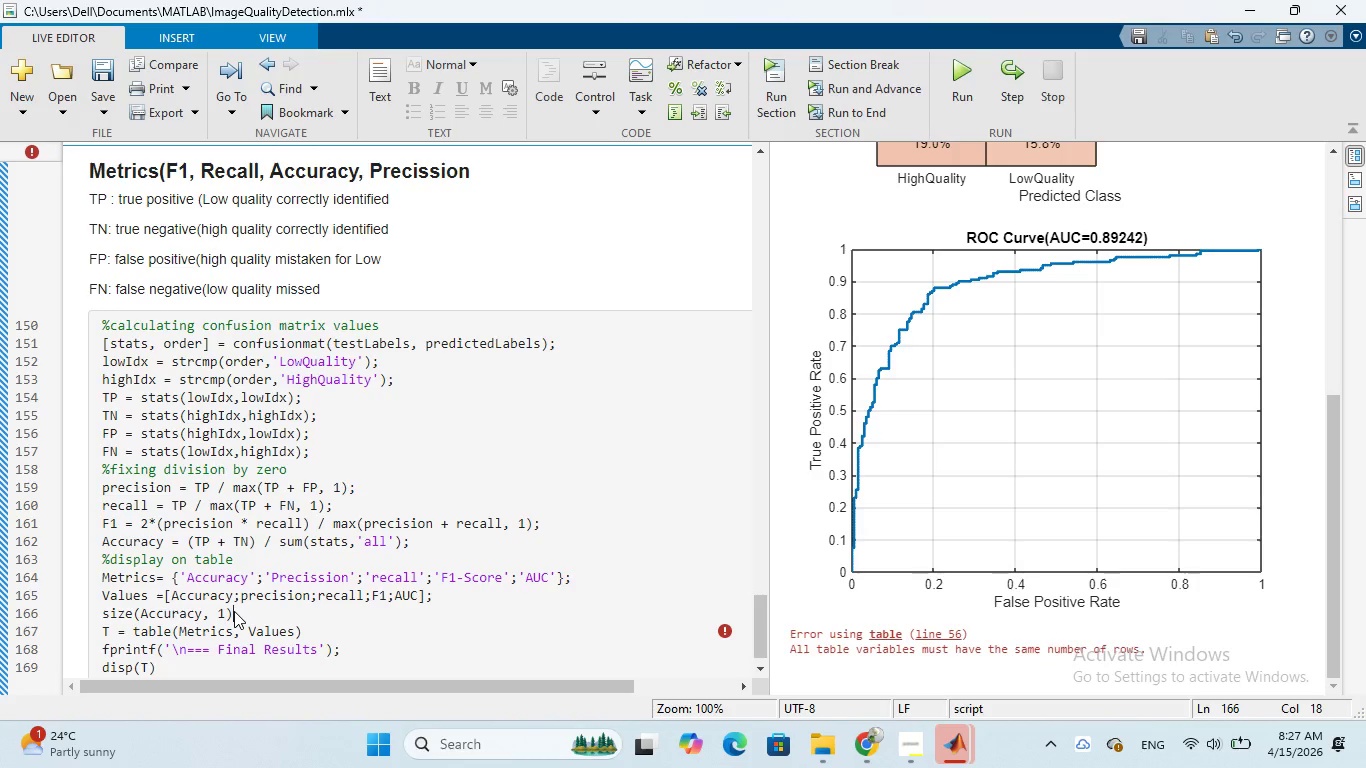 
key(Semicolon)
 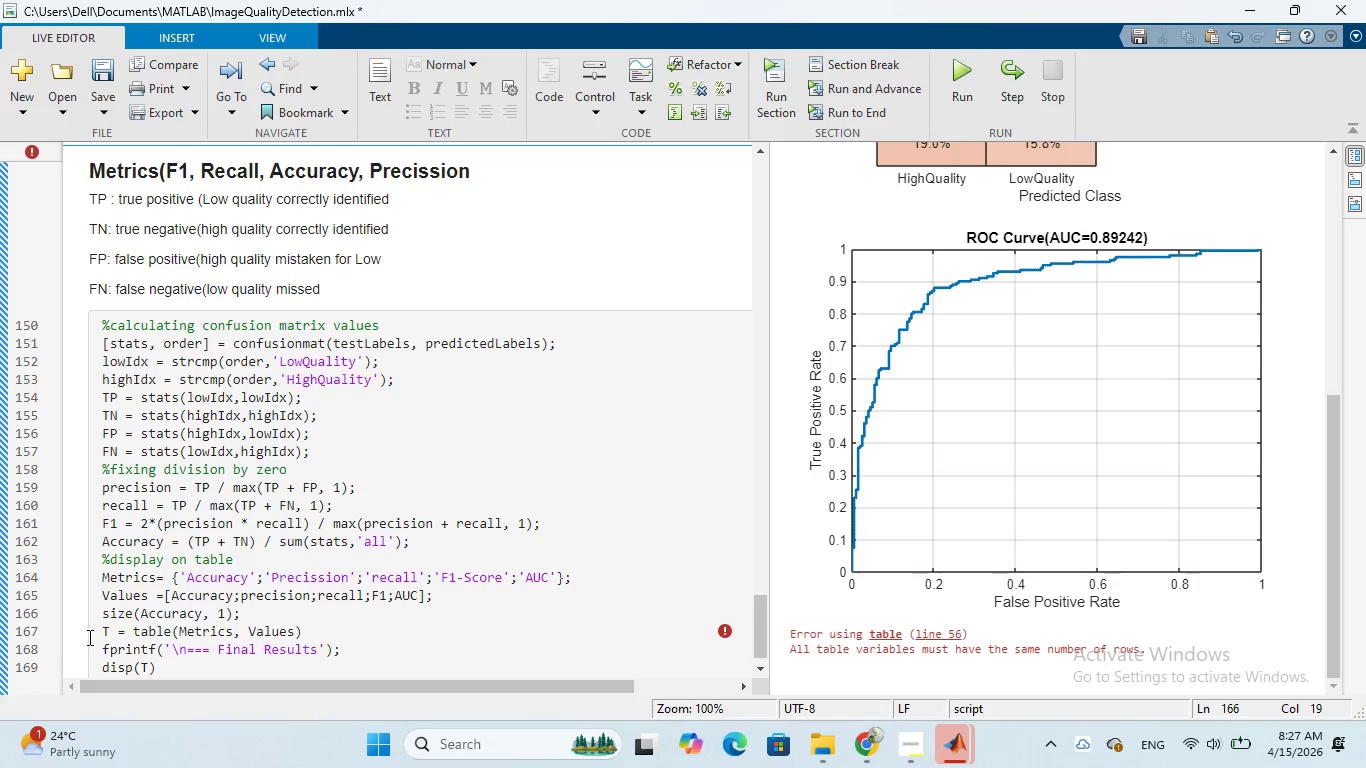 
left_click([99, 631])
 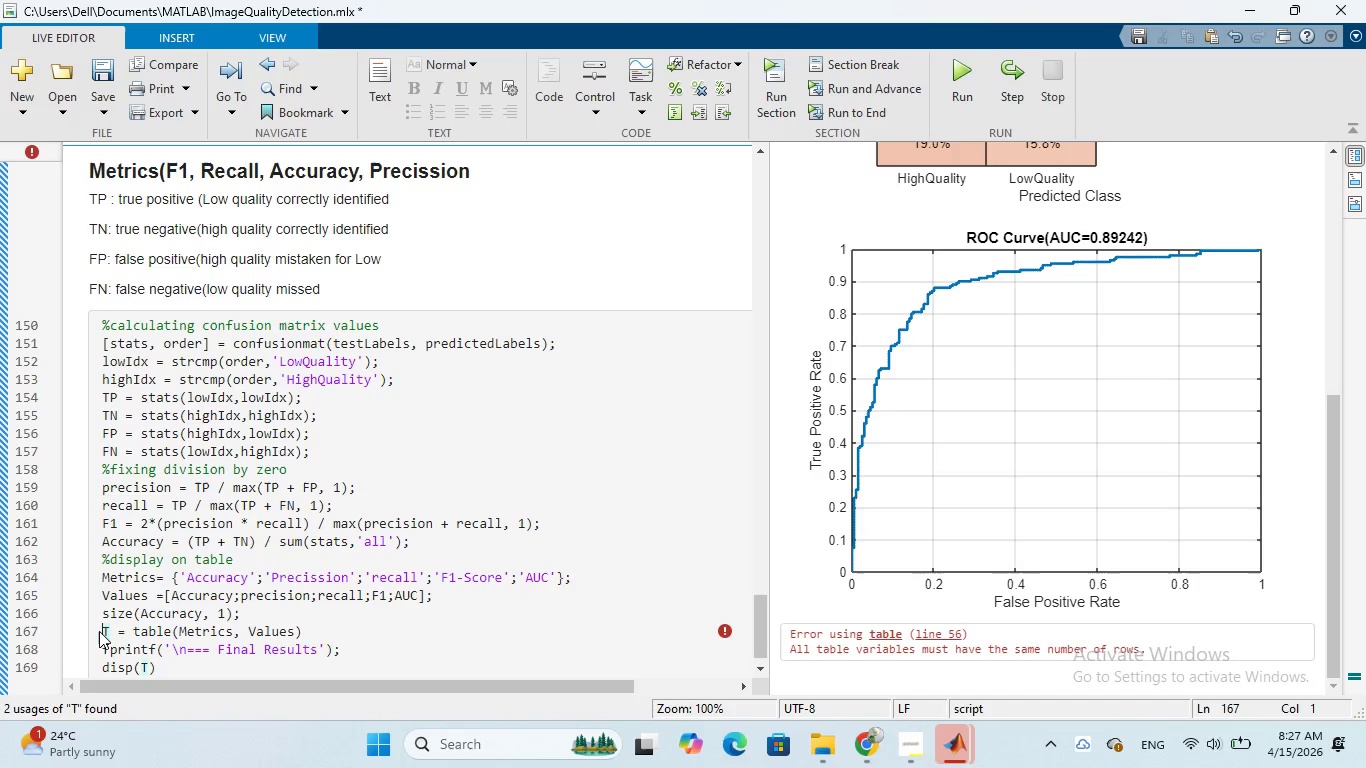 
key(Shift+5)
 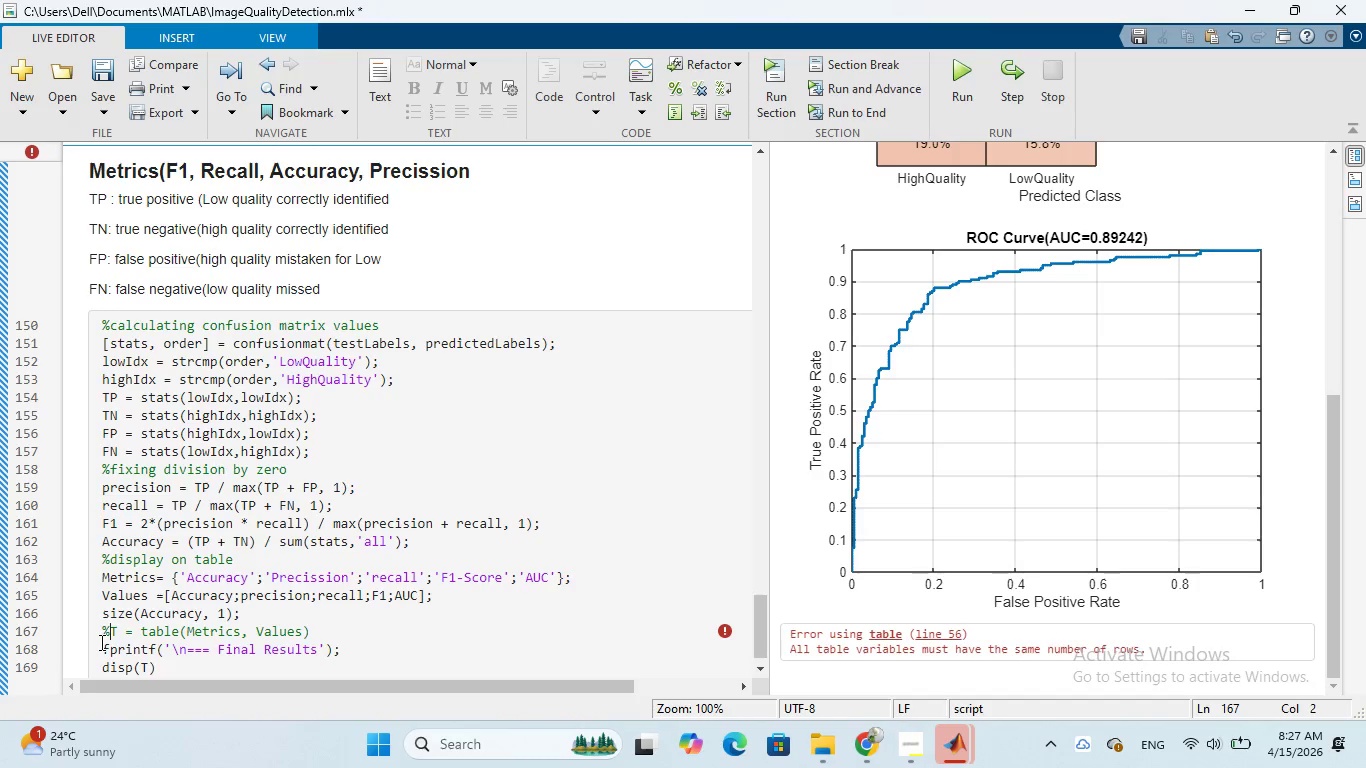 
left_click([102, 649])
 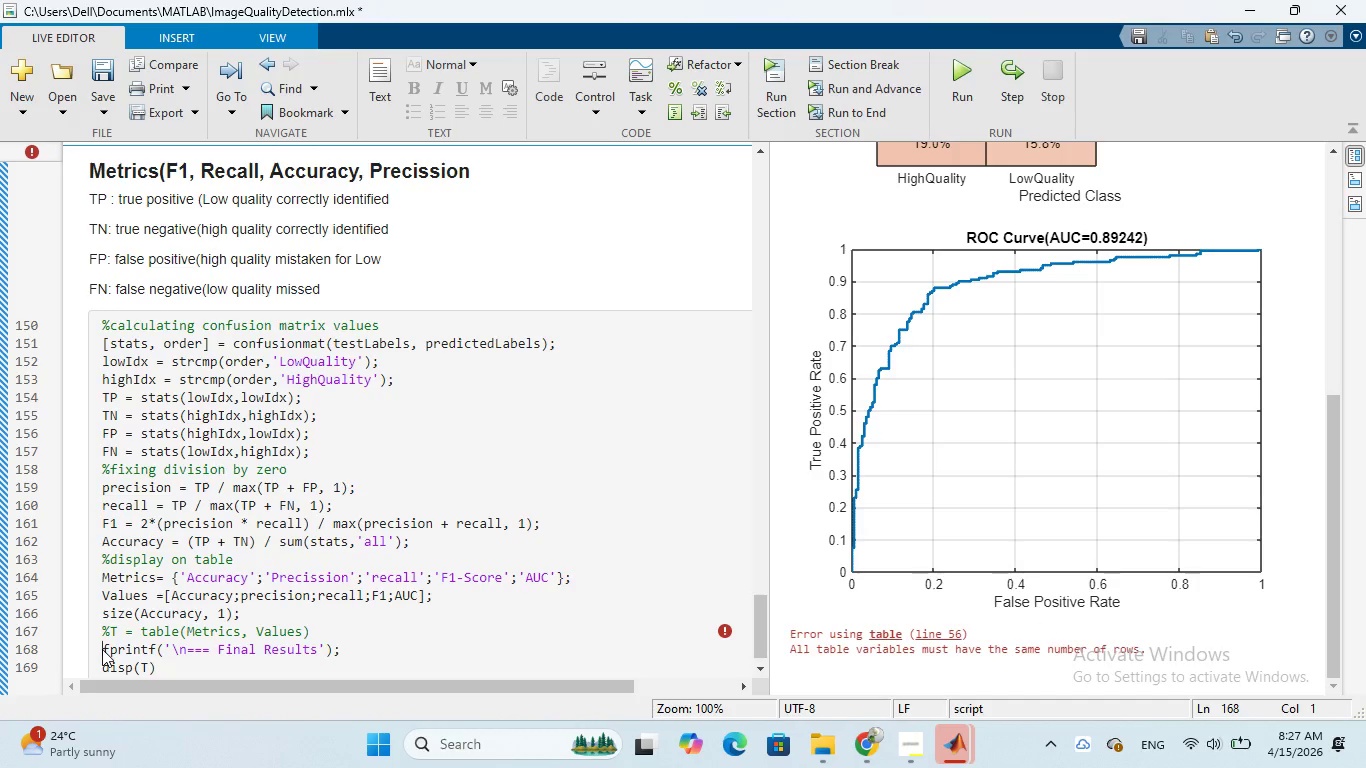 
key(Shift+5)
 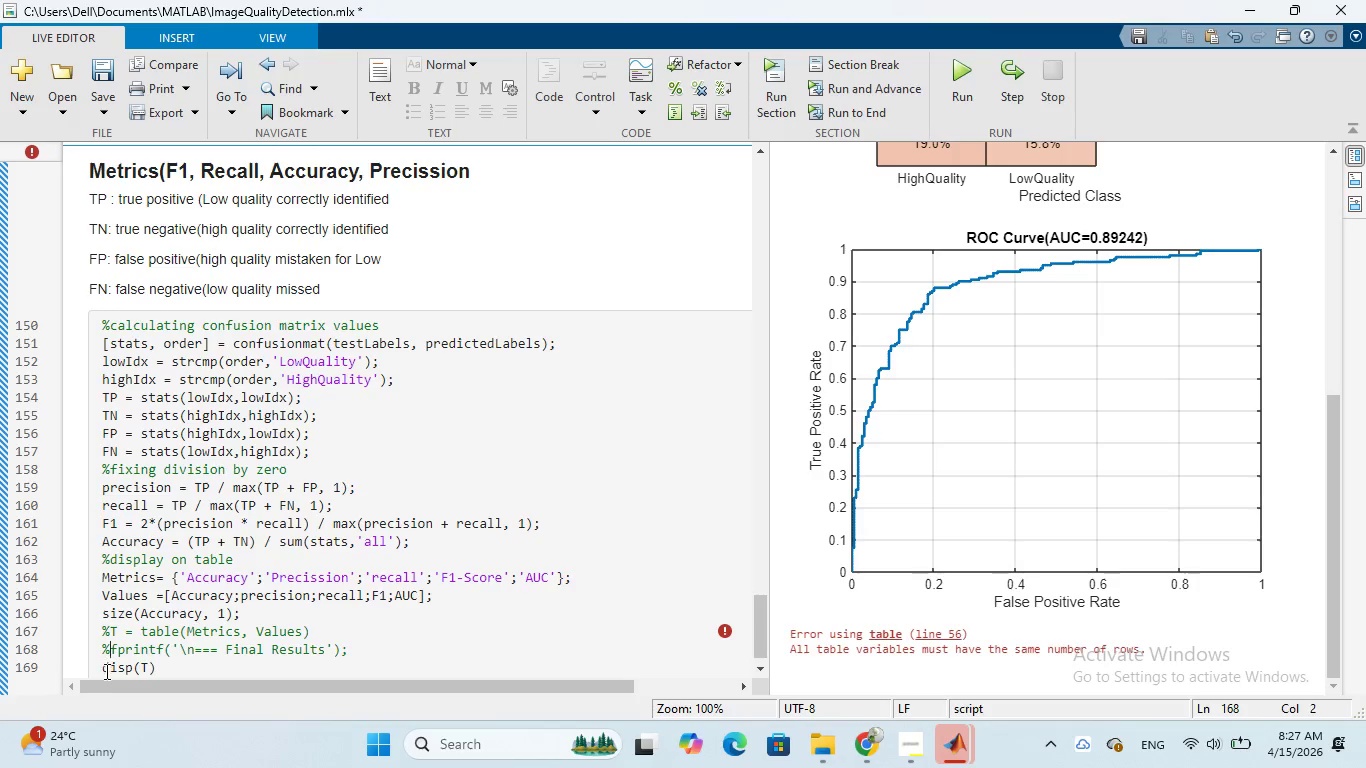 
left_click([102, 671])
 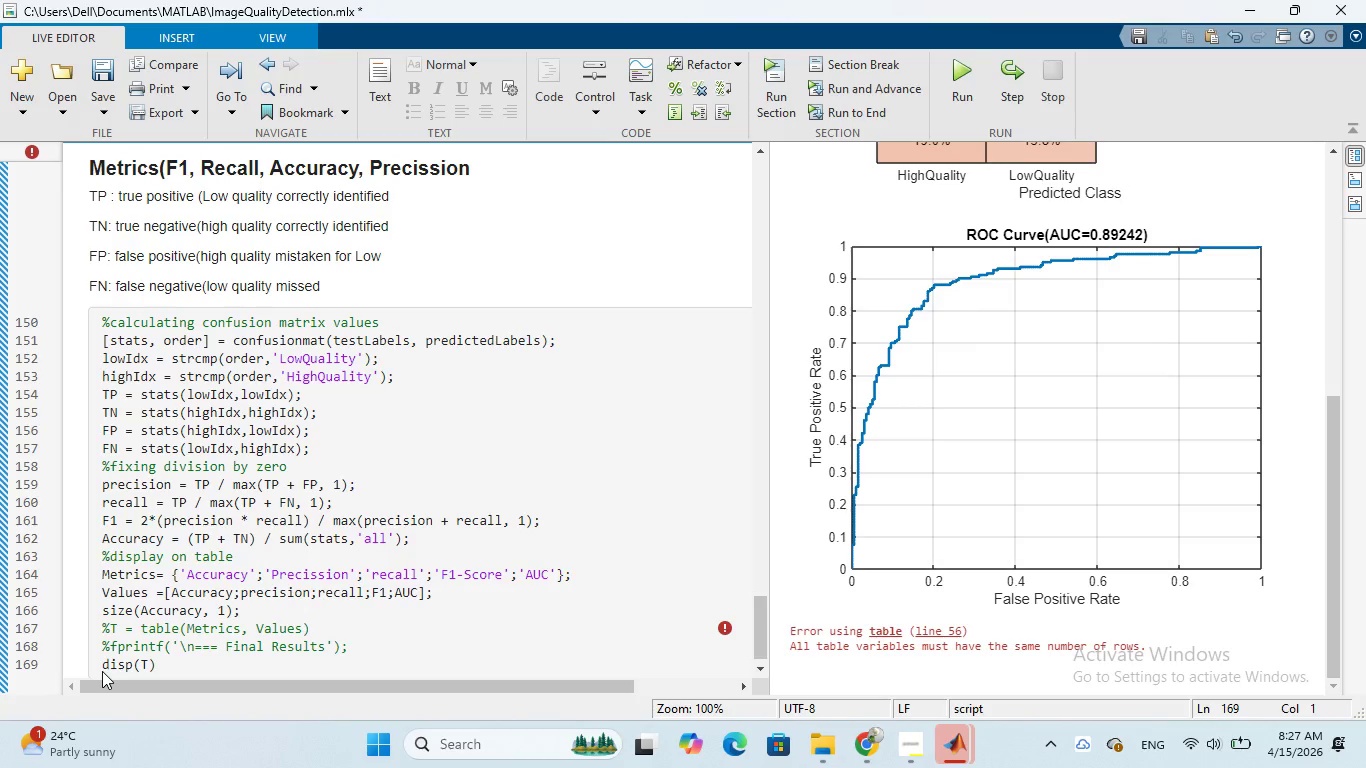 
key(Shift+5)
 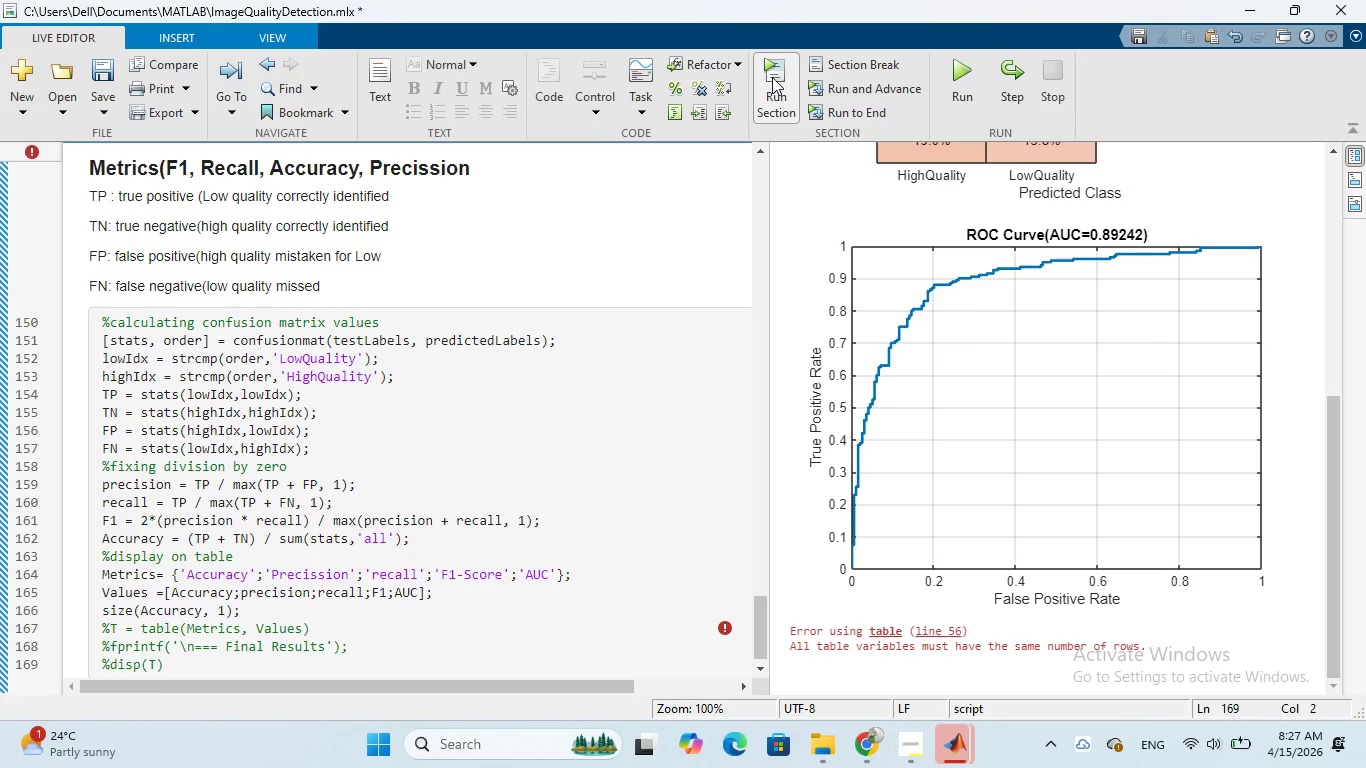 
left_click([771, 81])
 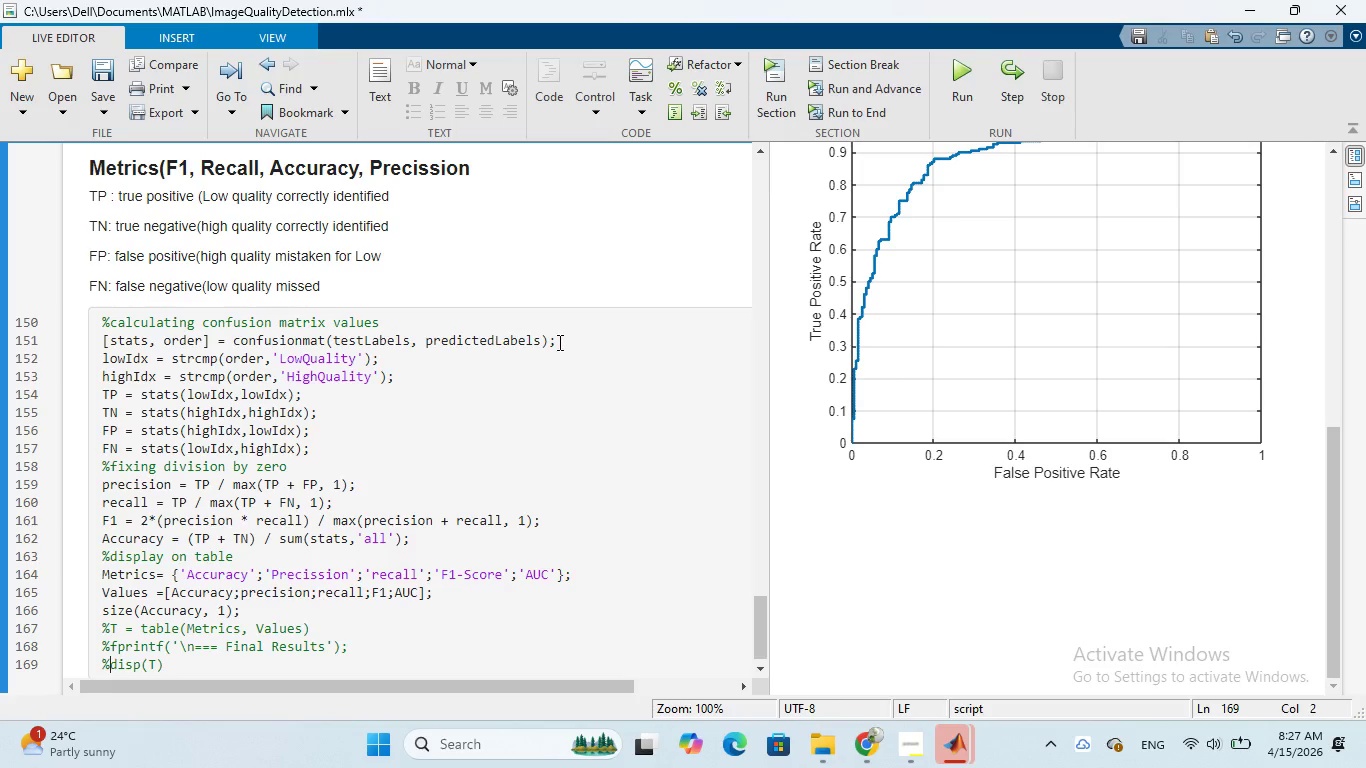 
wait(5.36)
 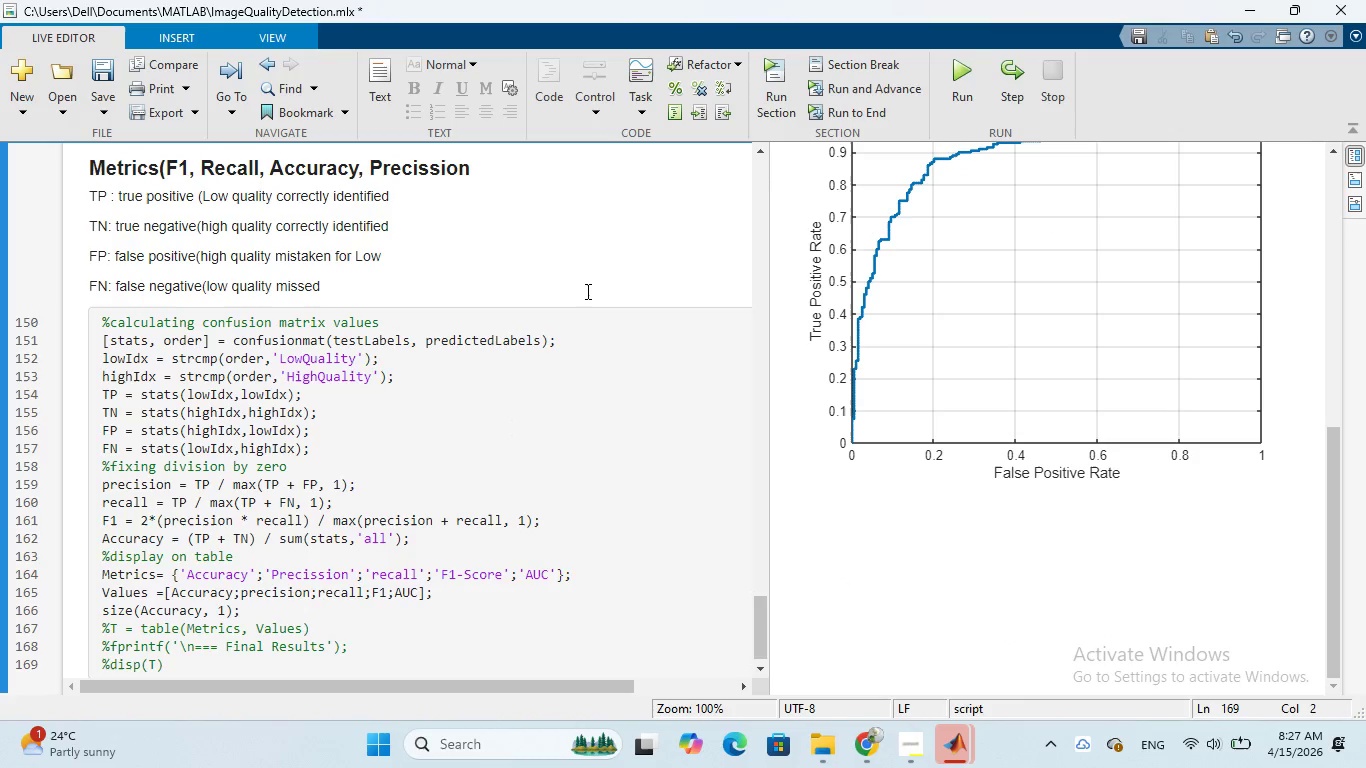 
scroll: coordinate [888, 481], scroll_direction: down, amount: 3.0
 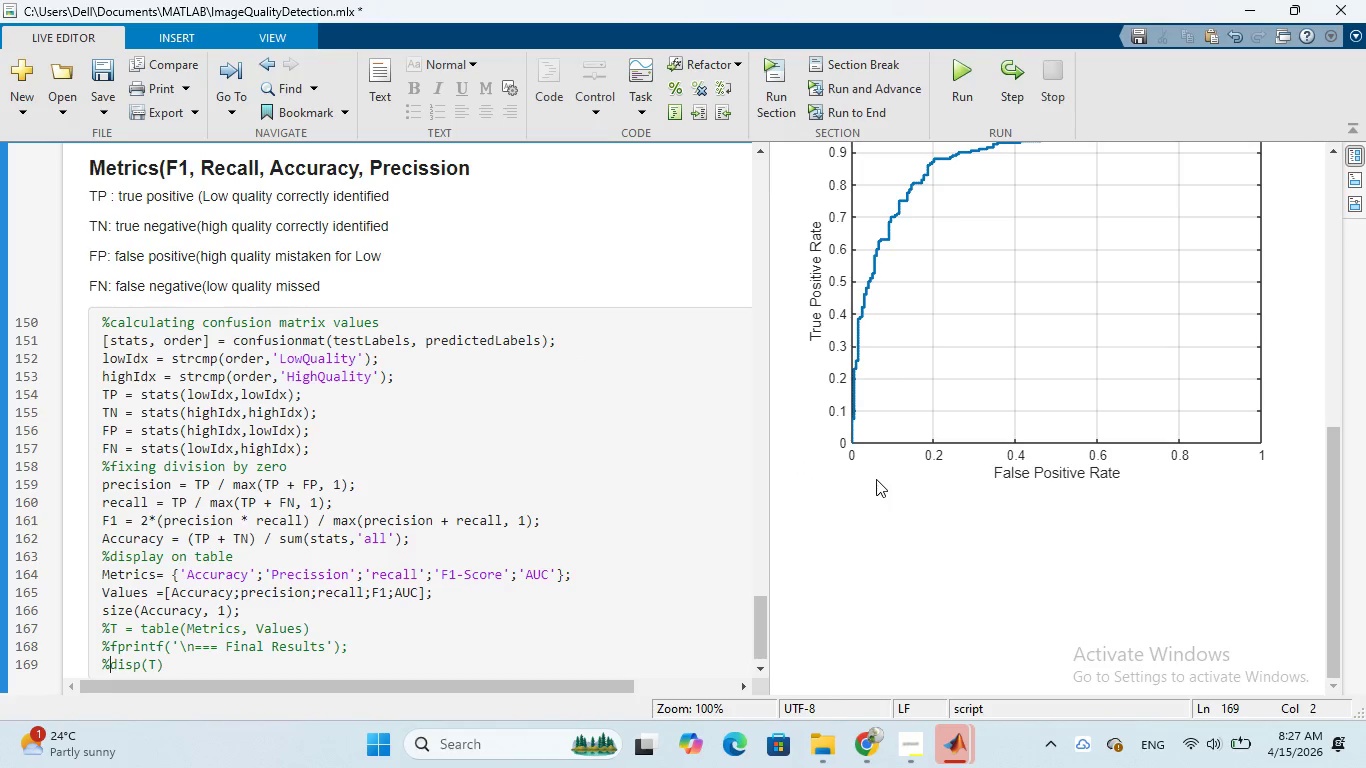 
scroll: coordinate [875, 478], scroll_direction: up, amount: 2.0
 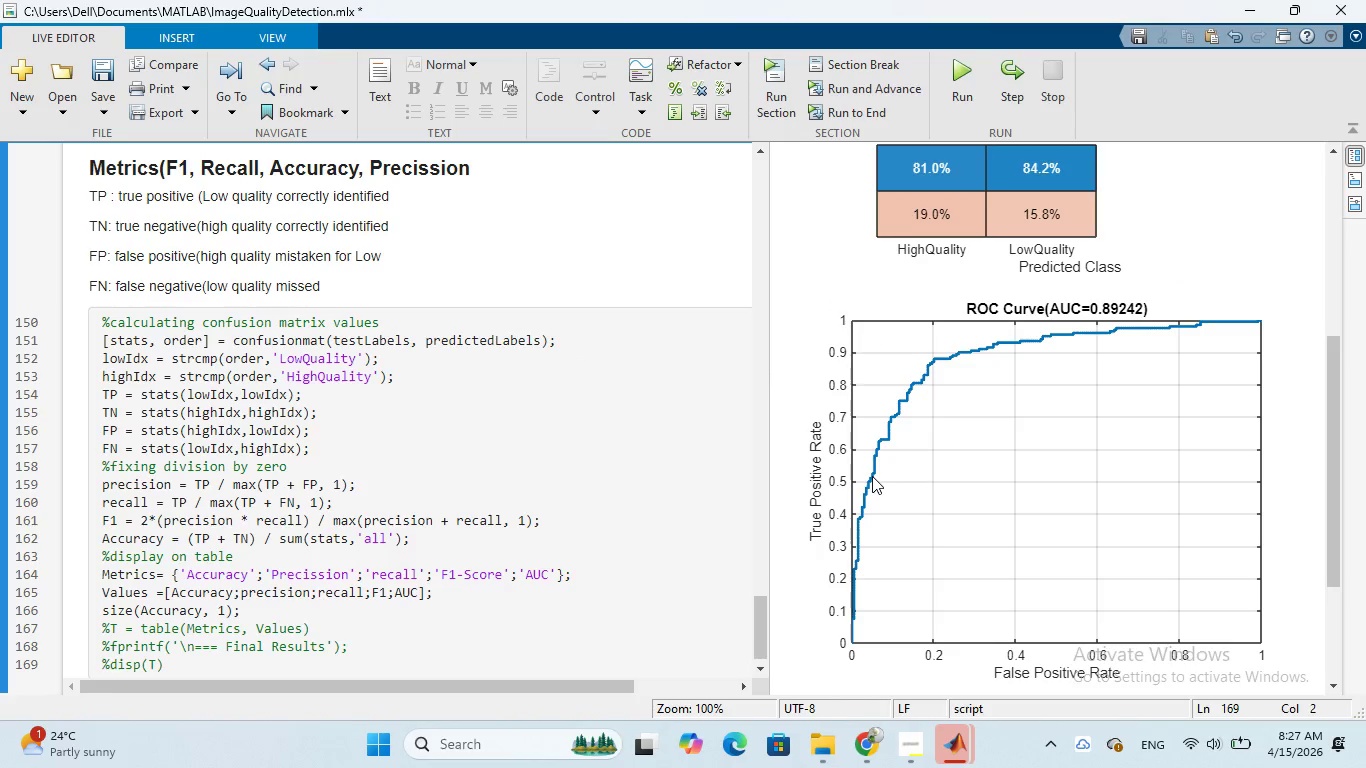 
scroll: coordinate [872, 476], scroll_direction: down, amount: 4.0
 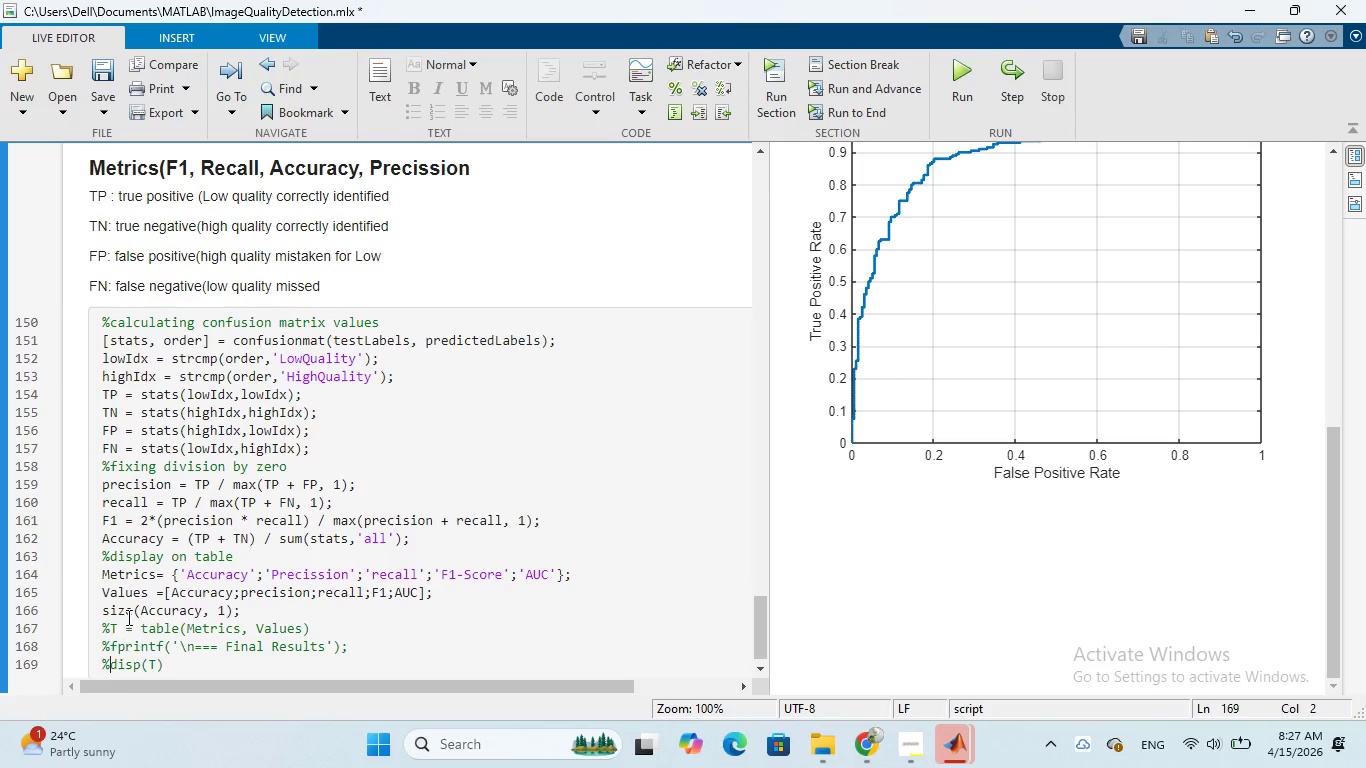 
left_click_drag(start_coordinate=[101, 611], to_coordinate=[231, 609])
 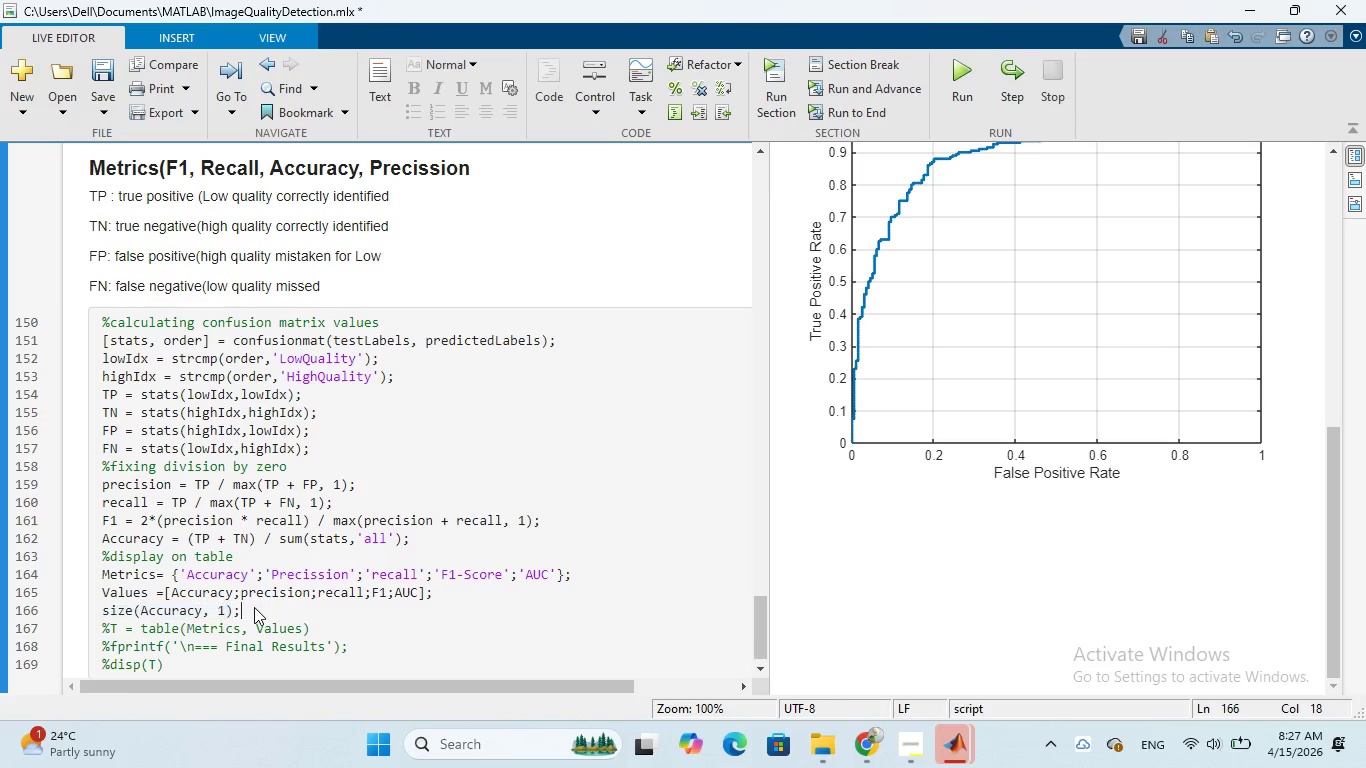 
left_click([254, 607])
 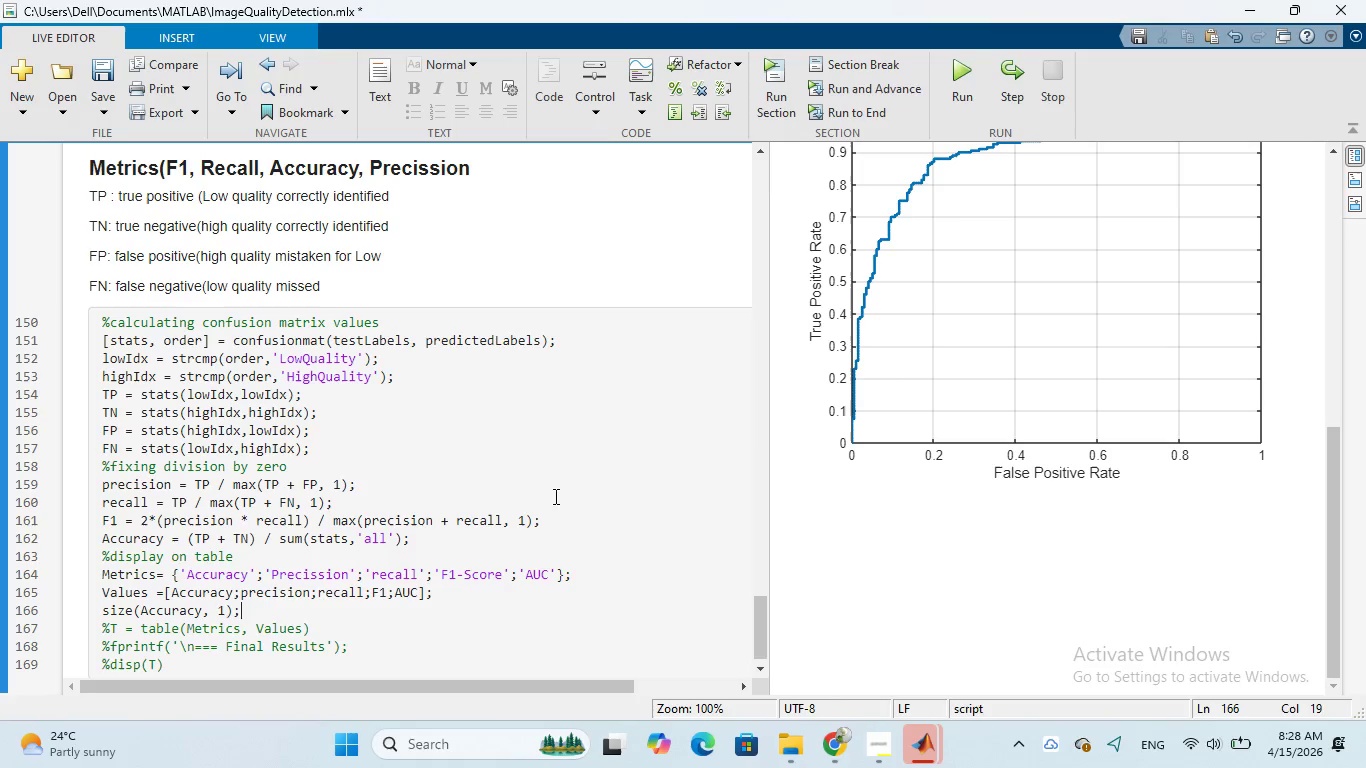 
wait(5.49)
 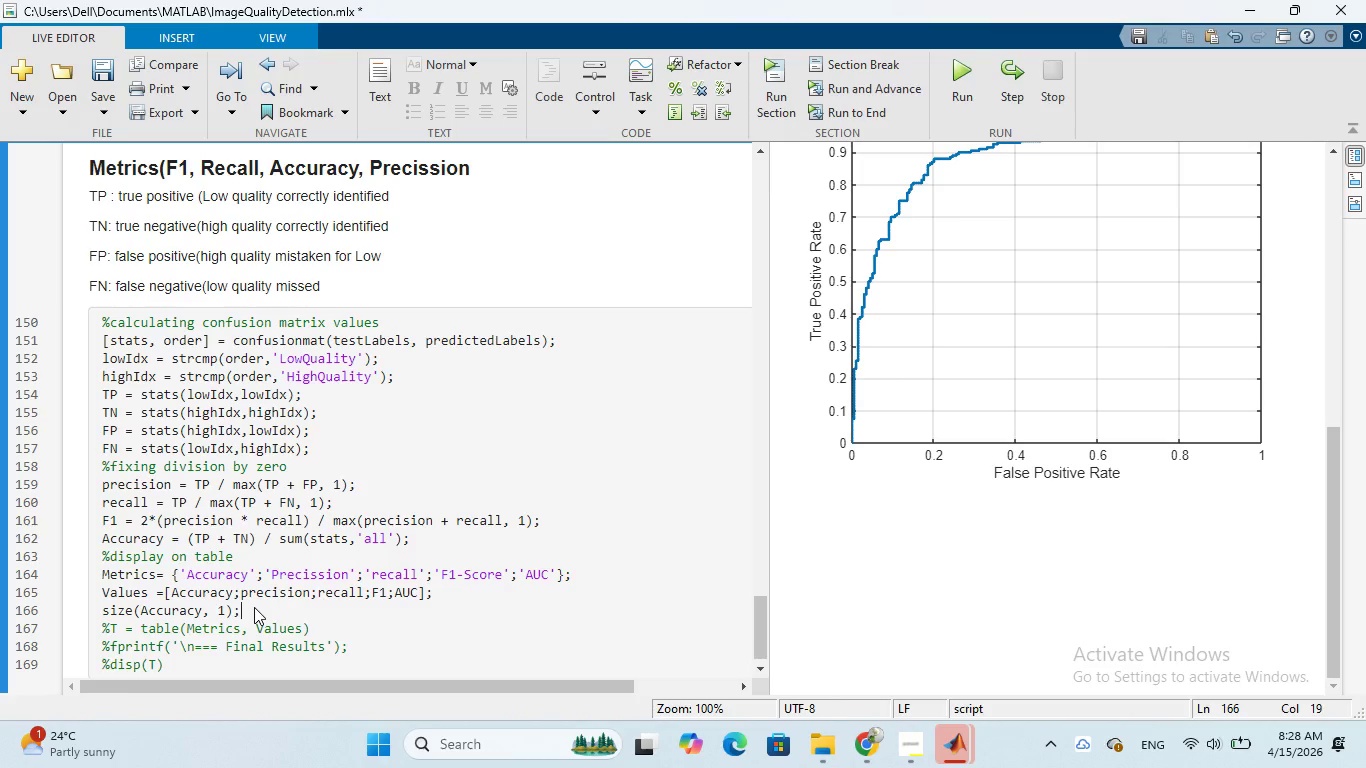 
scroll: coordinate [985, 525], scroll_direction: down, amount: 1.0
 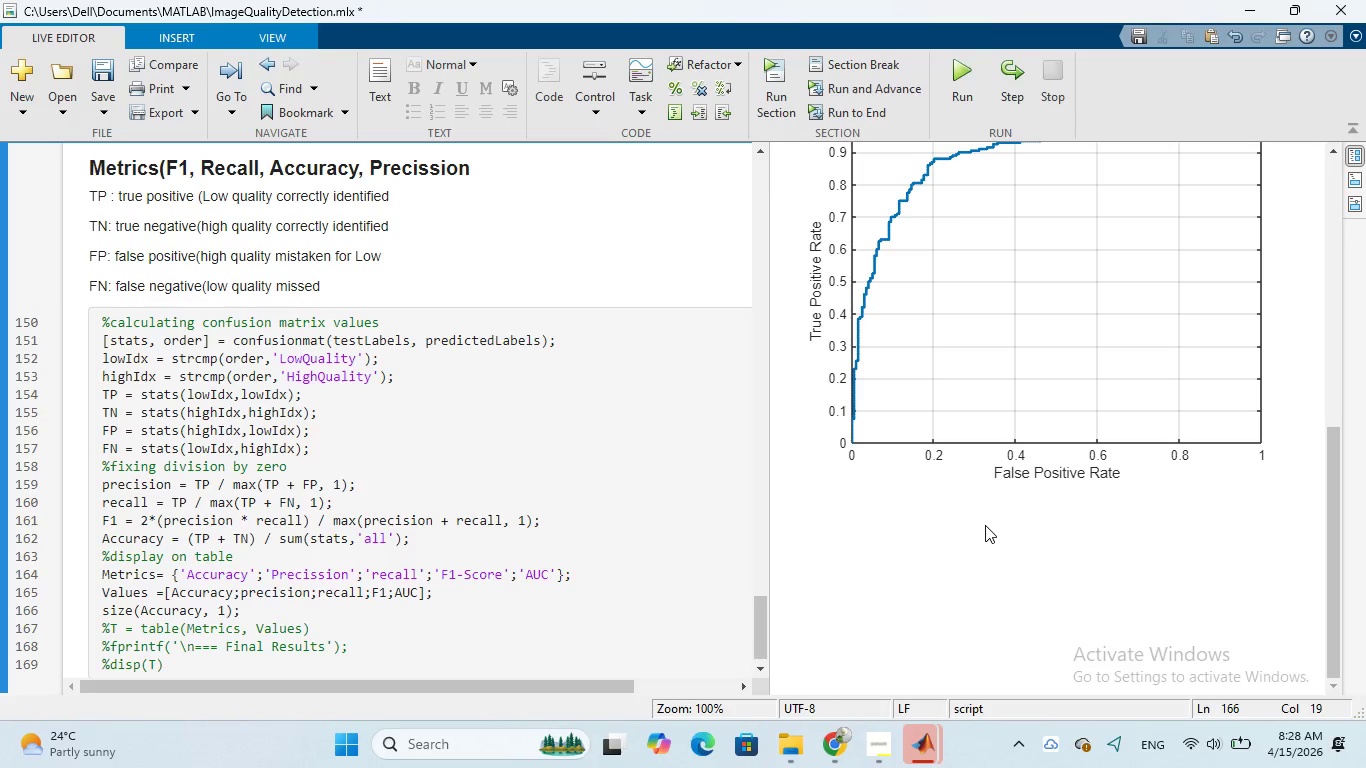 
scroll: coordinate [955, 489], scroll_direction: up, amount: 9.0
 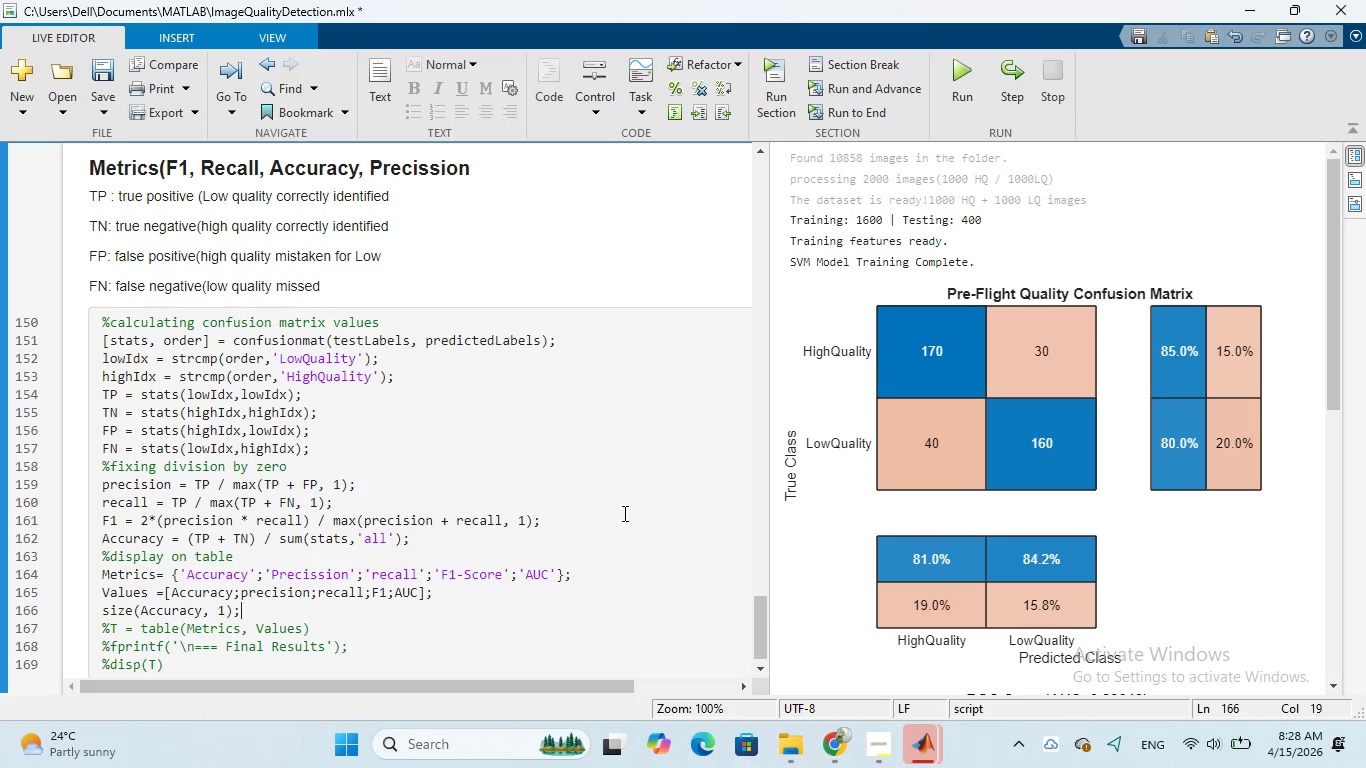 
scroll: coordinate [498, 559], scroll_direction: down, amount: 4.0
 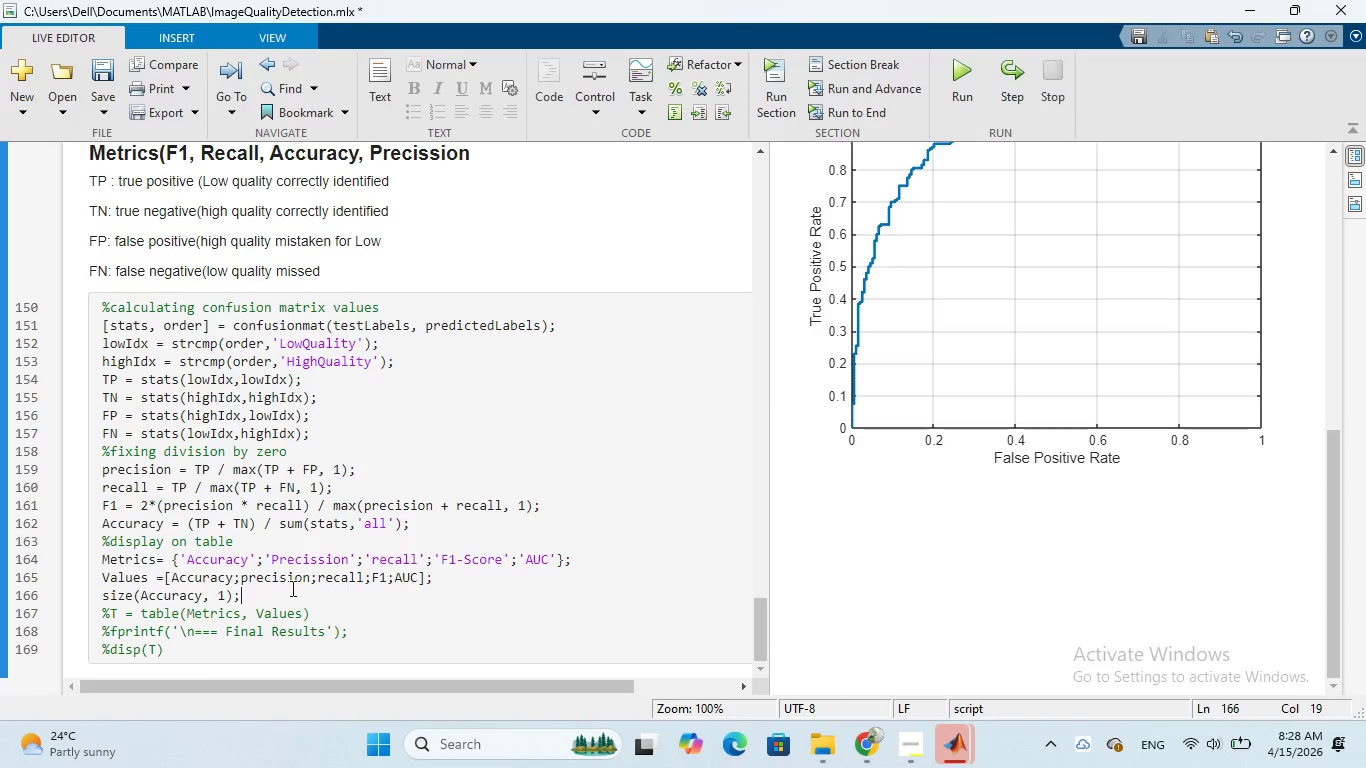 
wait(6.23)
 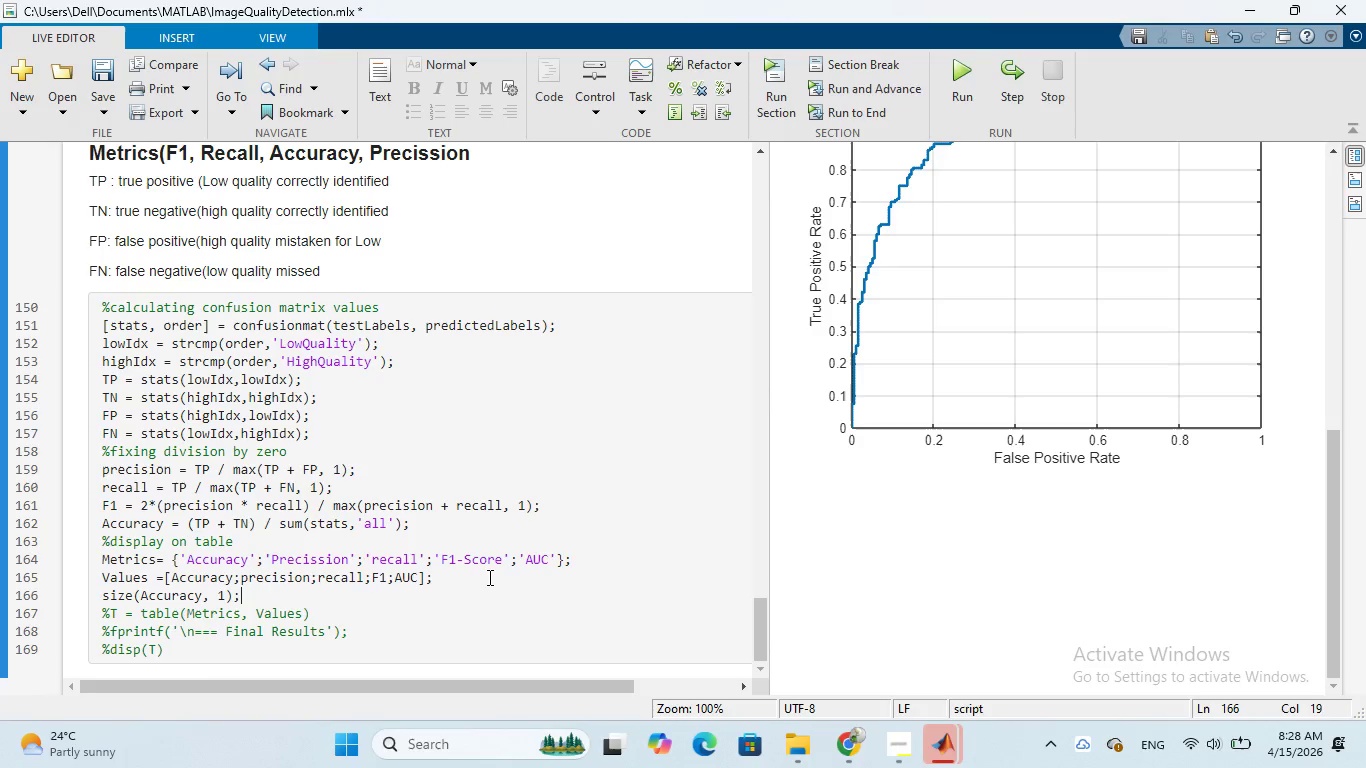 
key(Enter)
 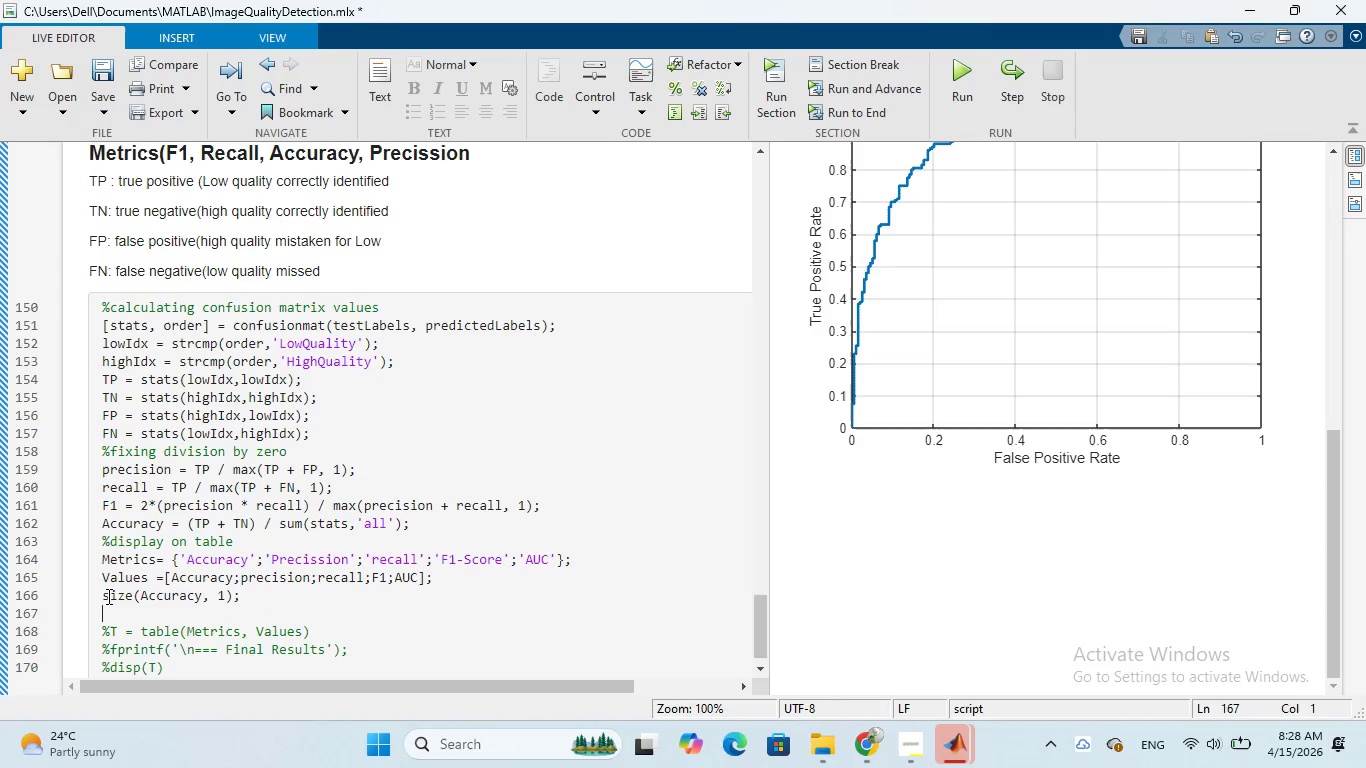 
left_click_drag(start_coordinate=[102, 599], to_coordinate=[238, 592])
 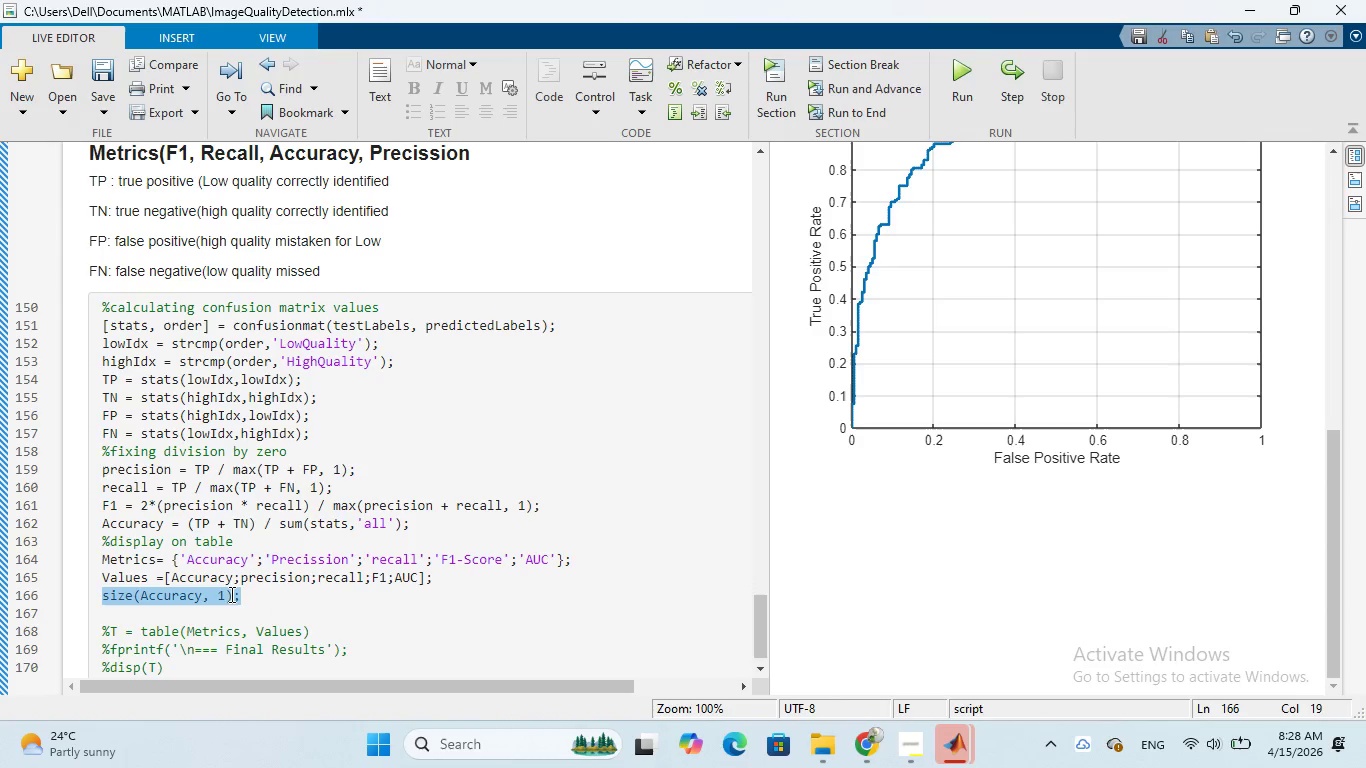 
right_click([227, 595])
 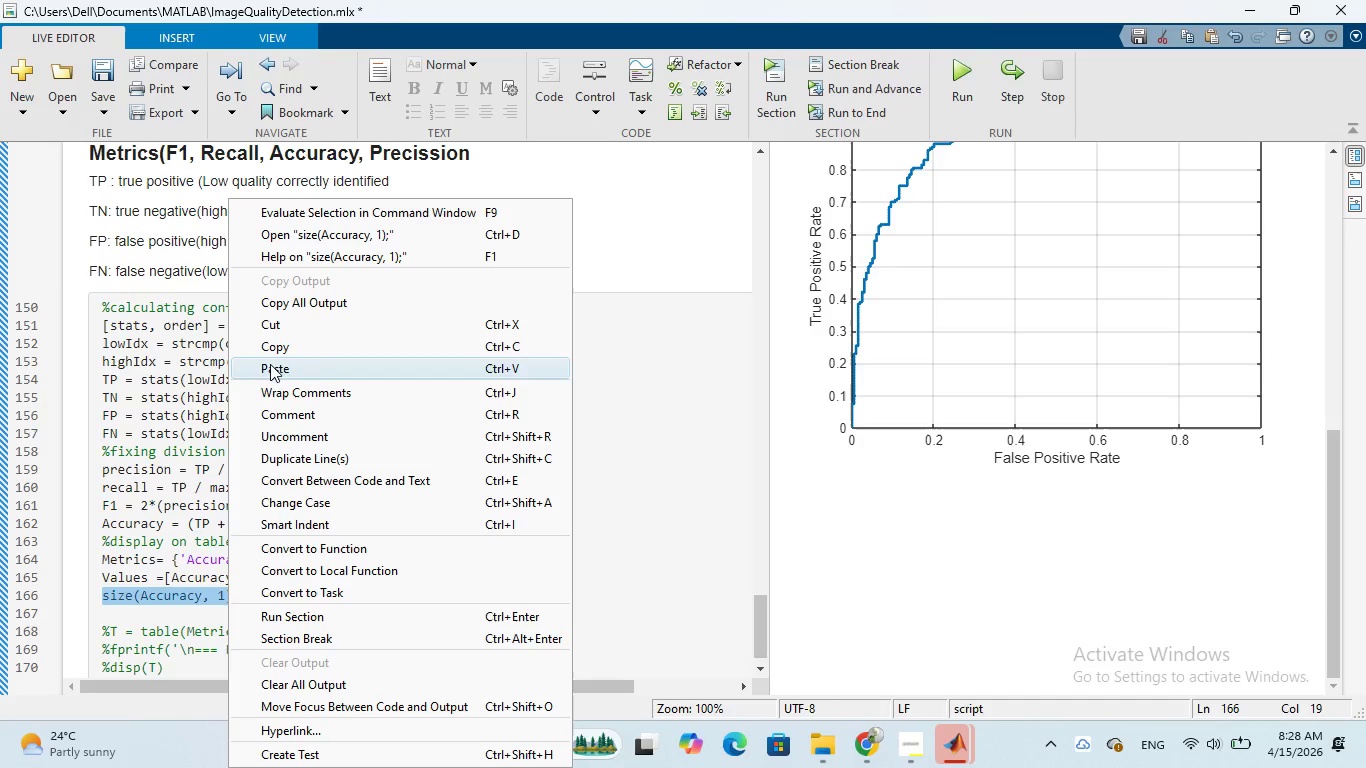 
left_click([270, 352])
 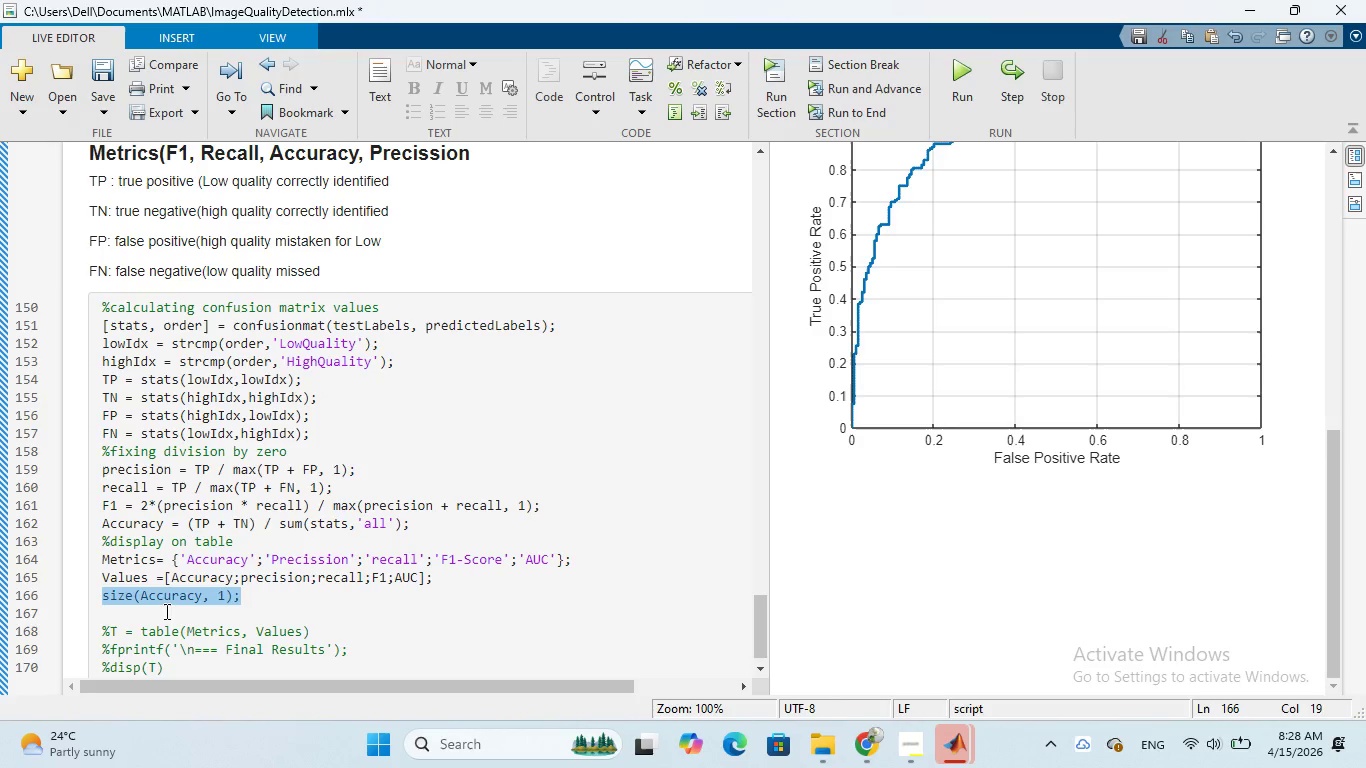 
left_click([165, 611])
 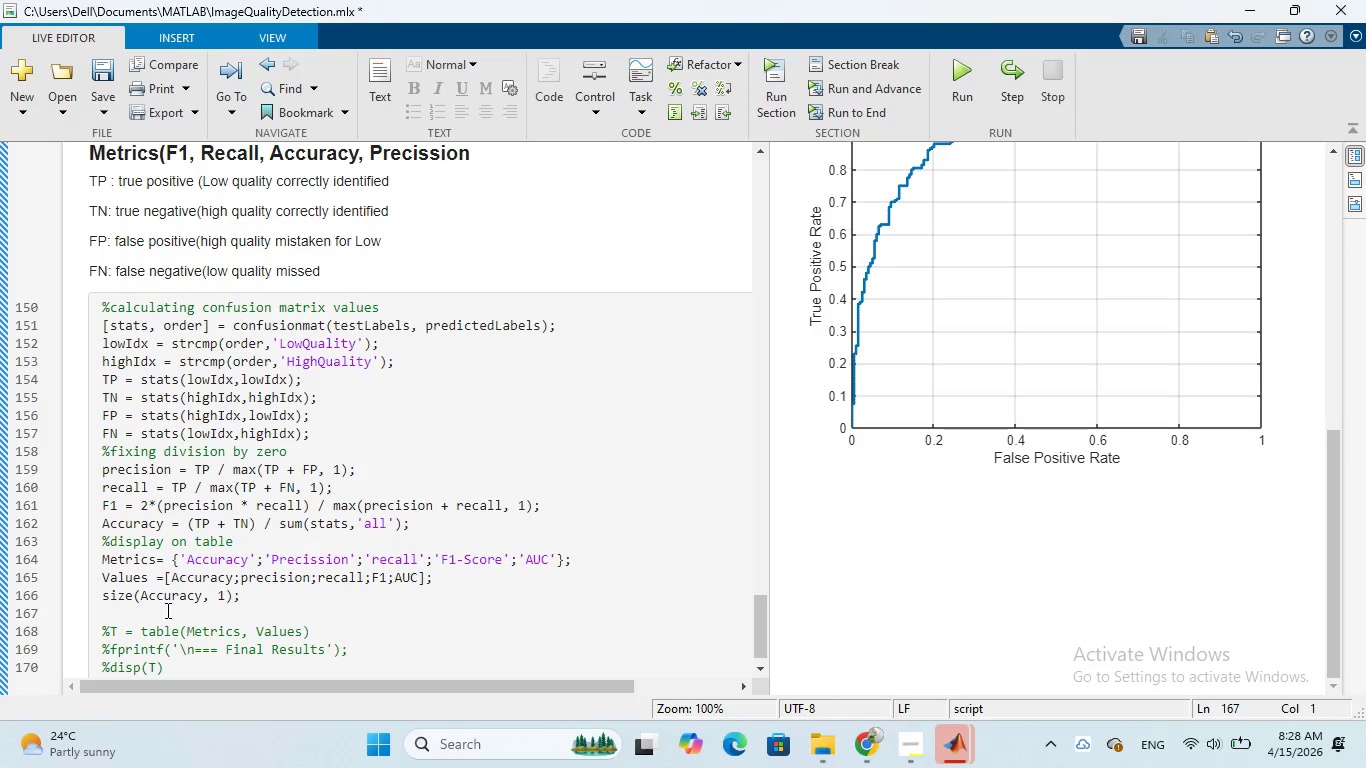 
key(Control+V)
 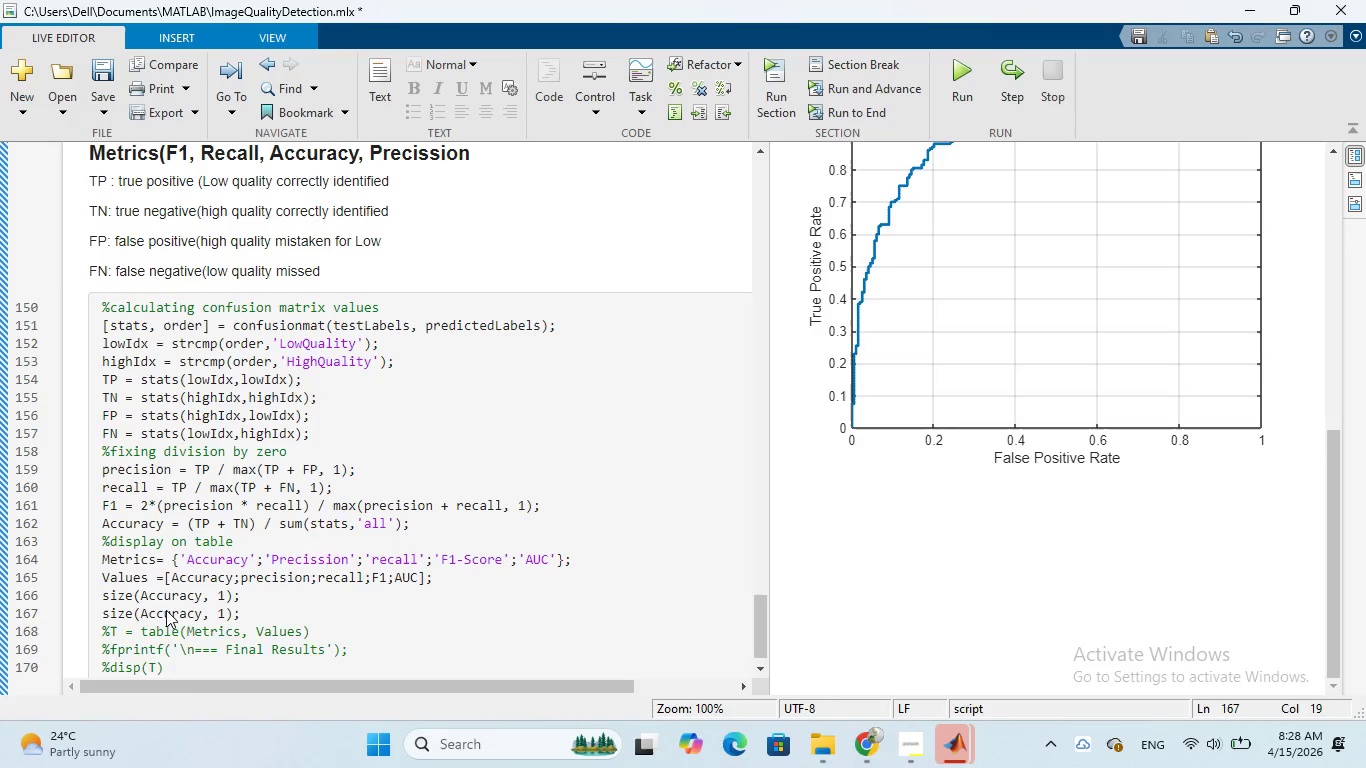 
key(Enter)
 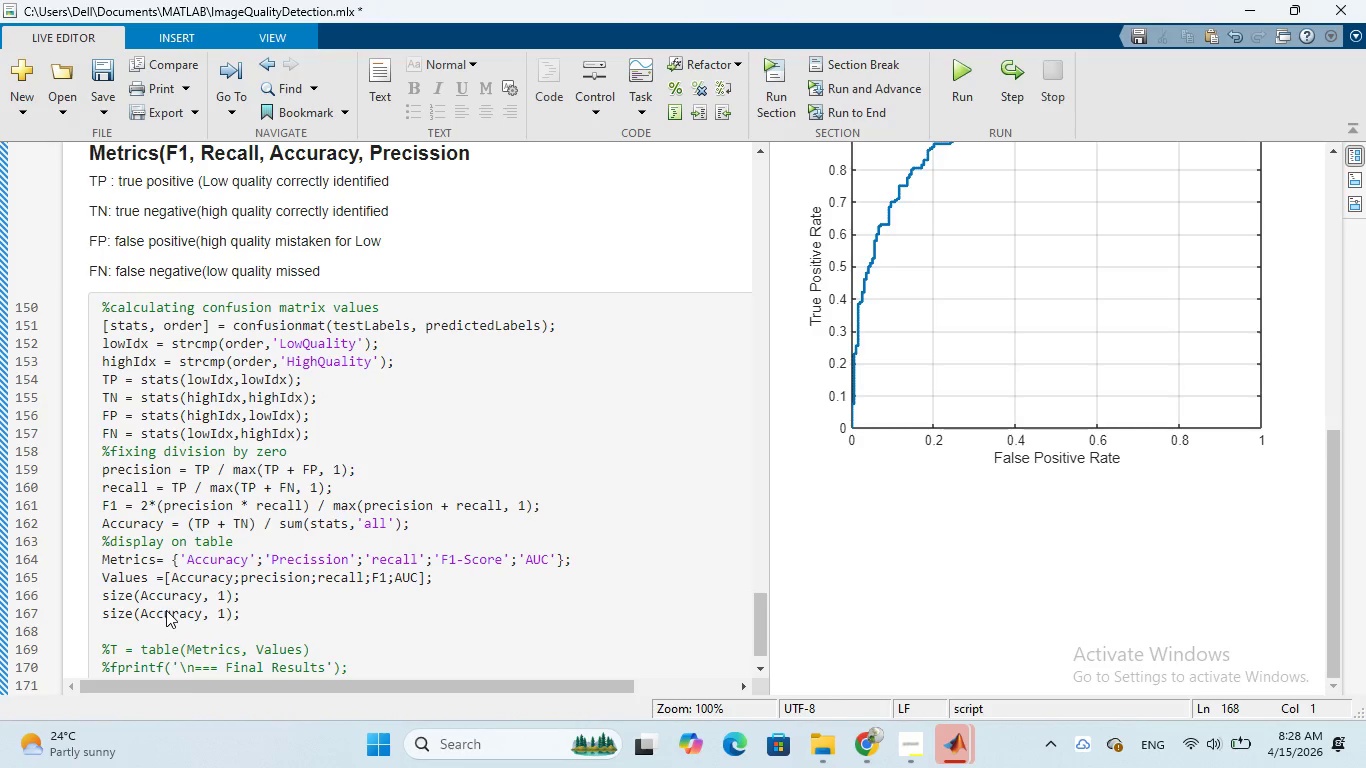 
key(Control+V)
 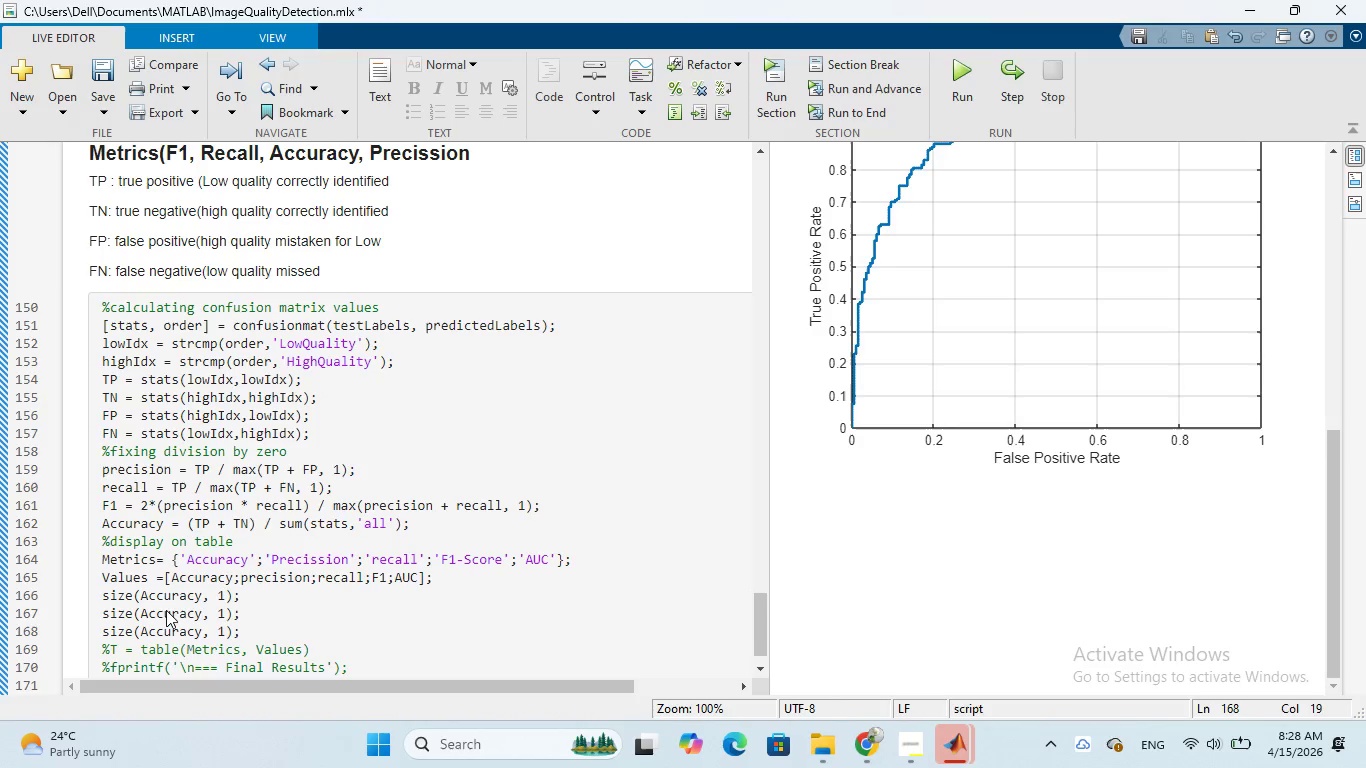 
key(Enter)
 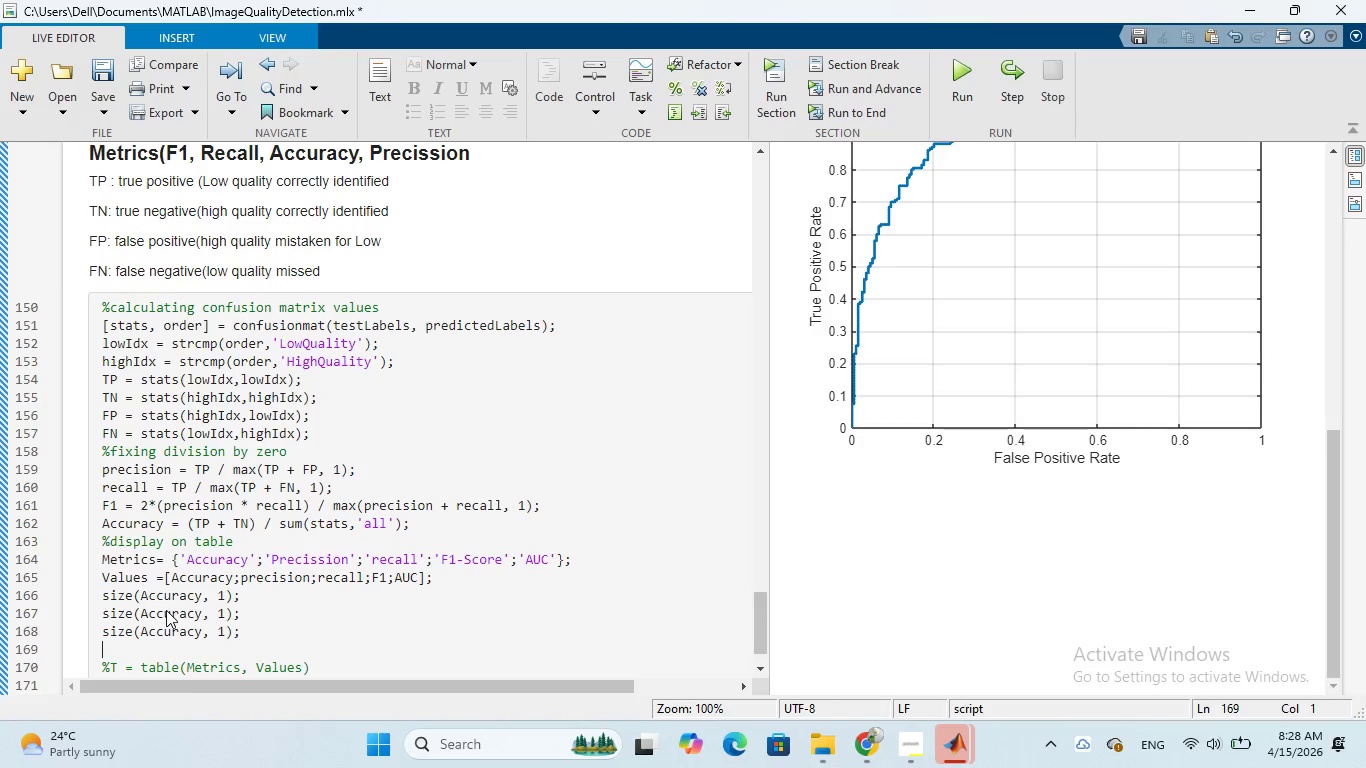 
key(Control+V)
 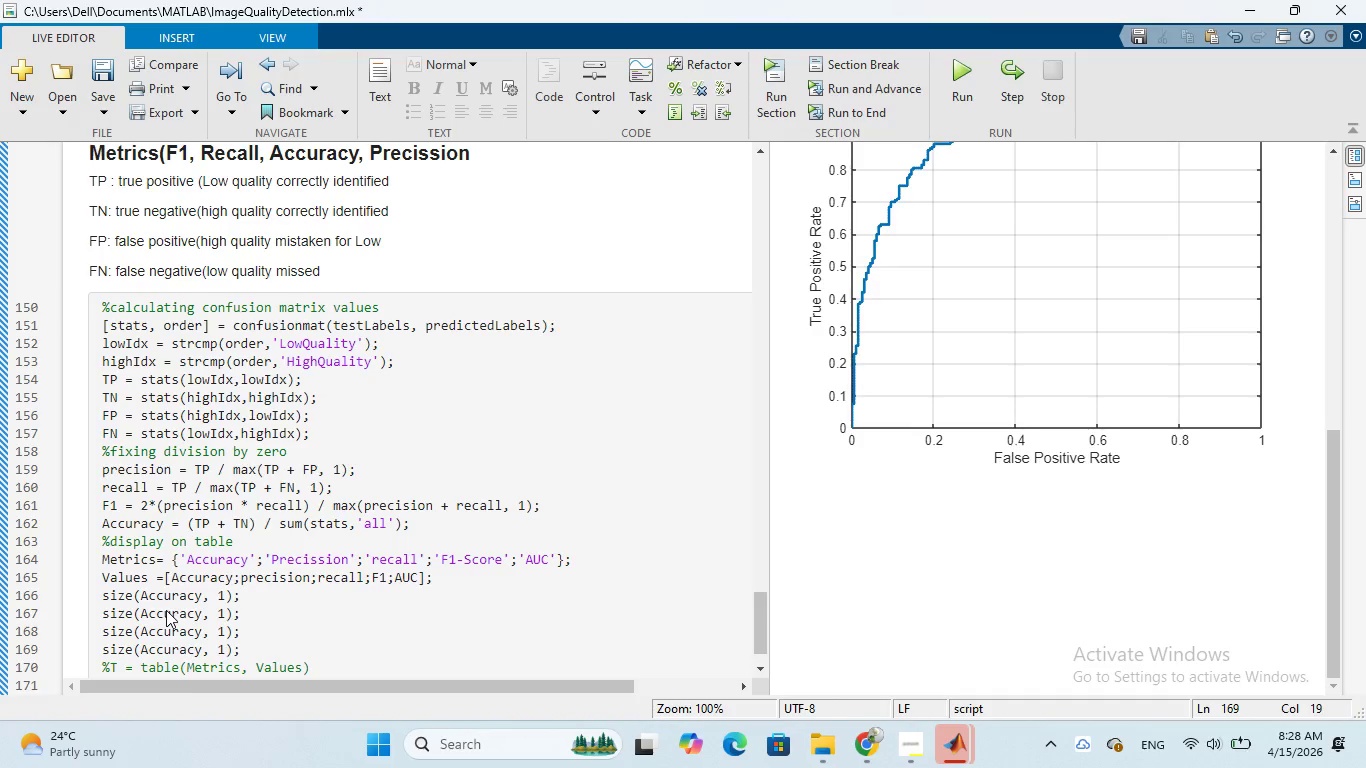 
key(Enter)
 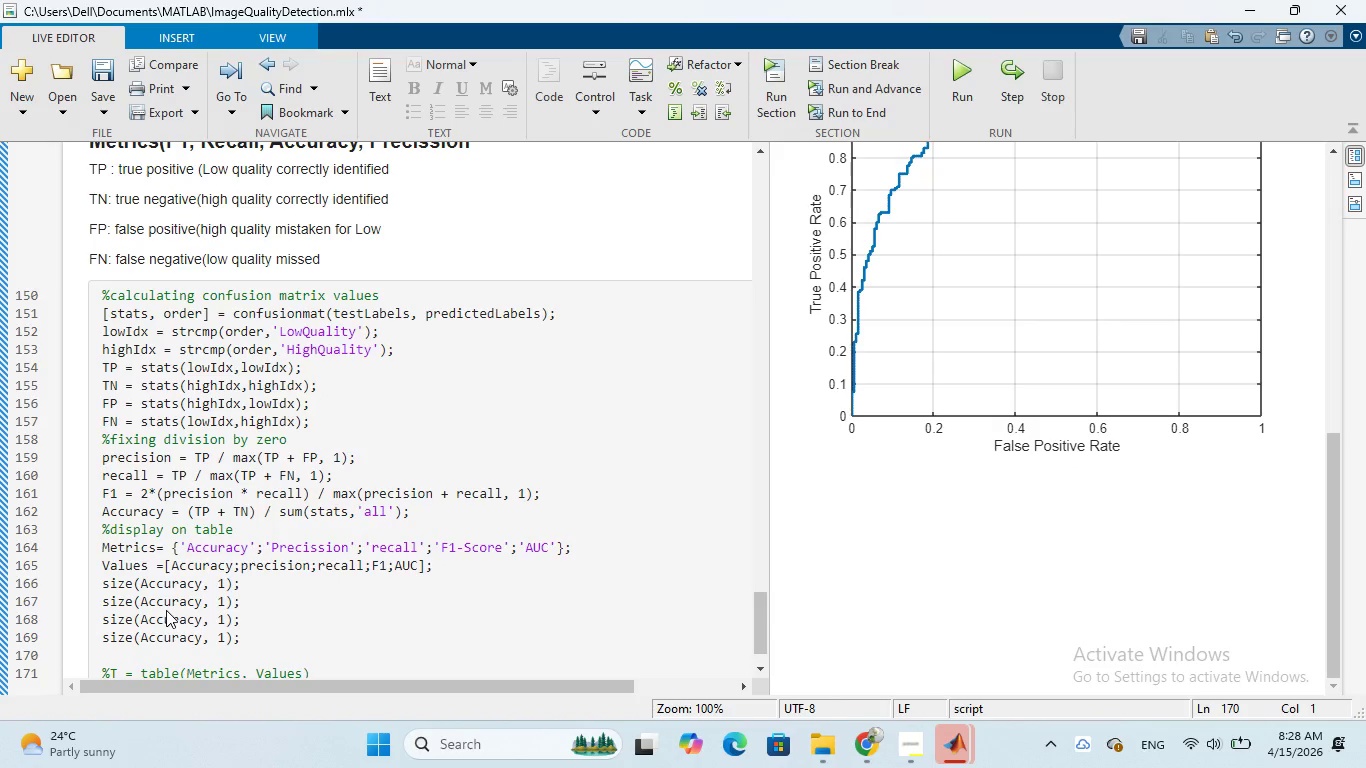 
key(Control+V)
 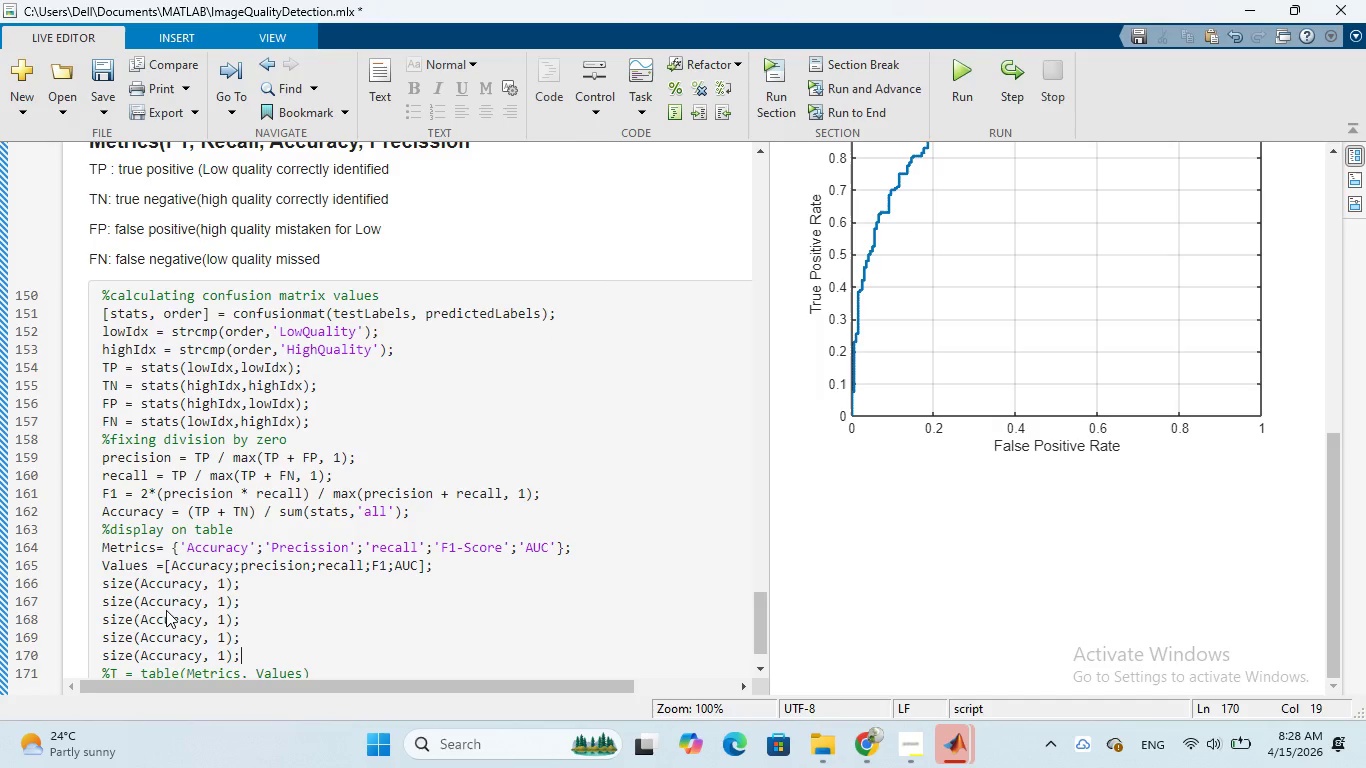 
mouse_move([210, 570])
 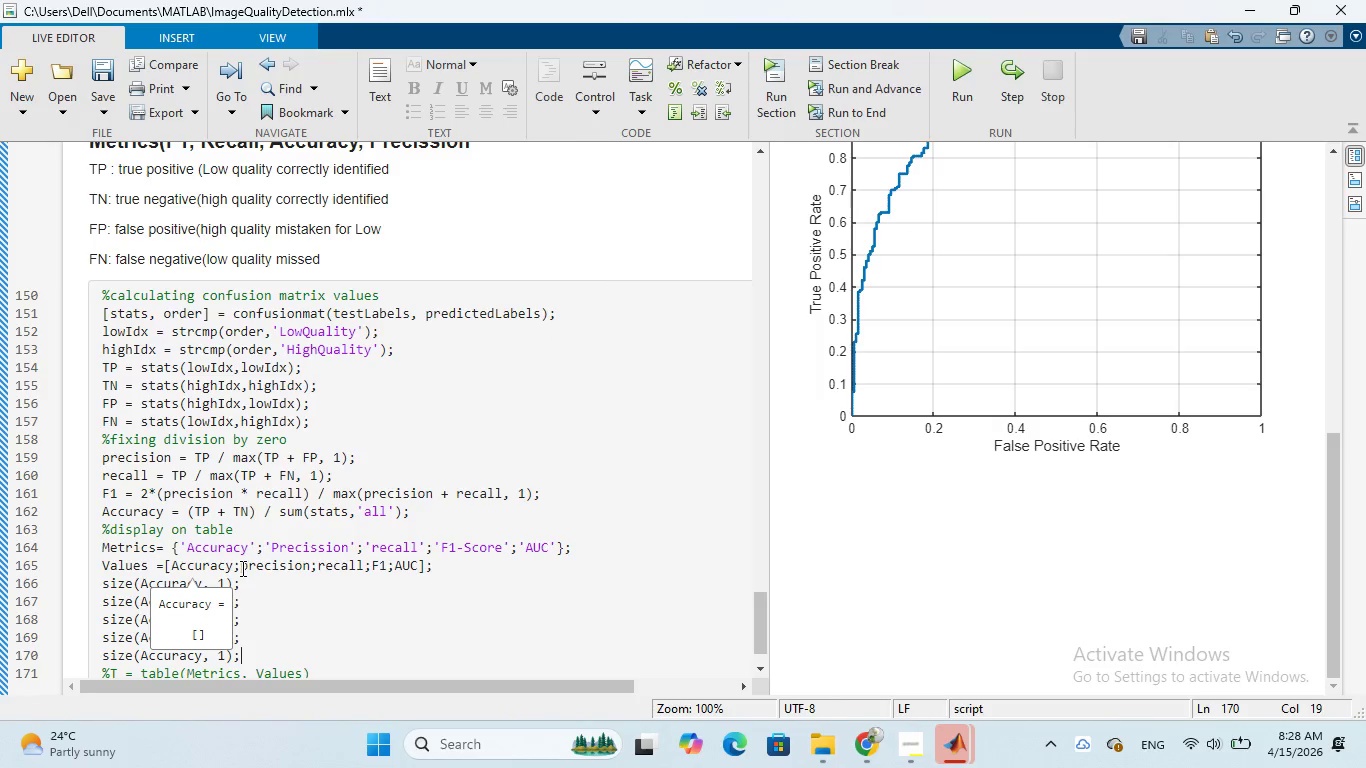 
left_click_drag(start_coordinate=[241, 568], to_coordinate=[307, 563])
 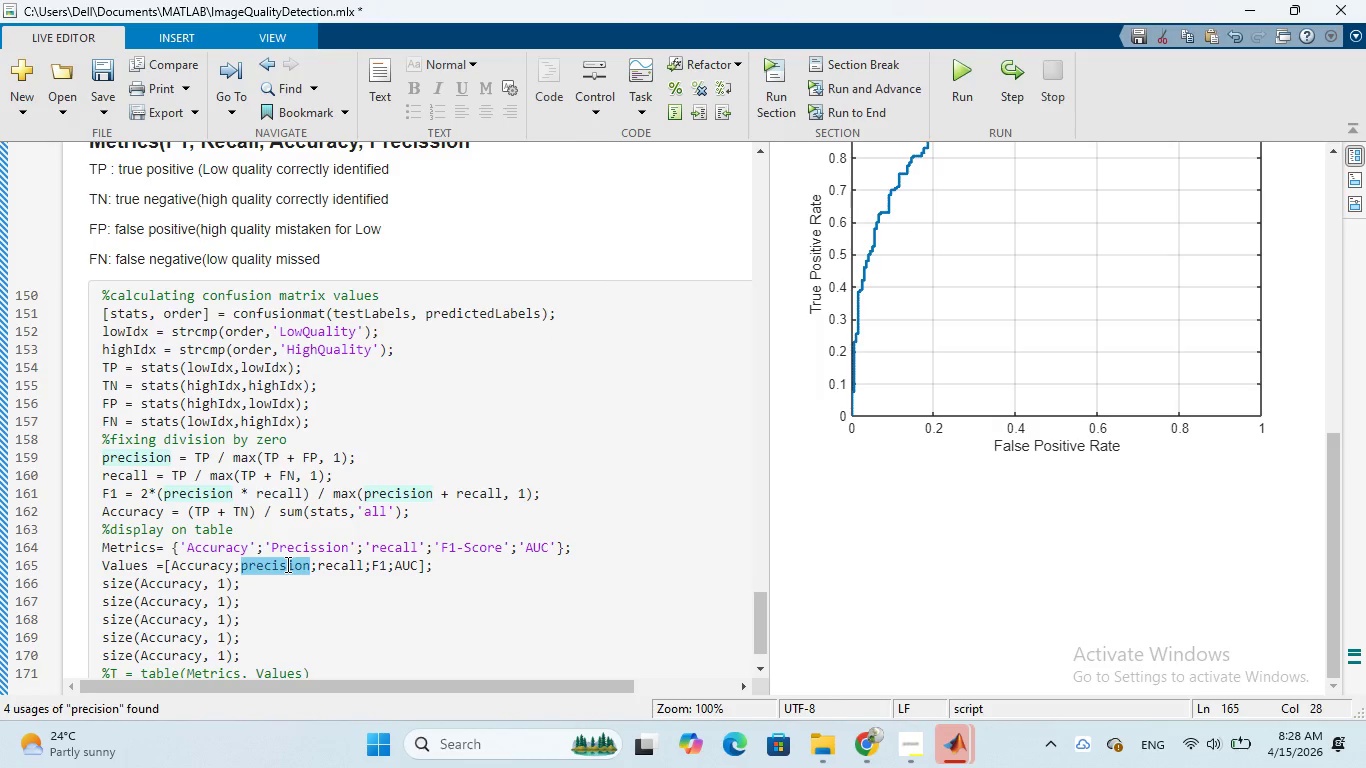 
right_click([286, 564])
 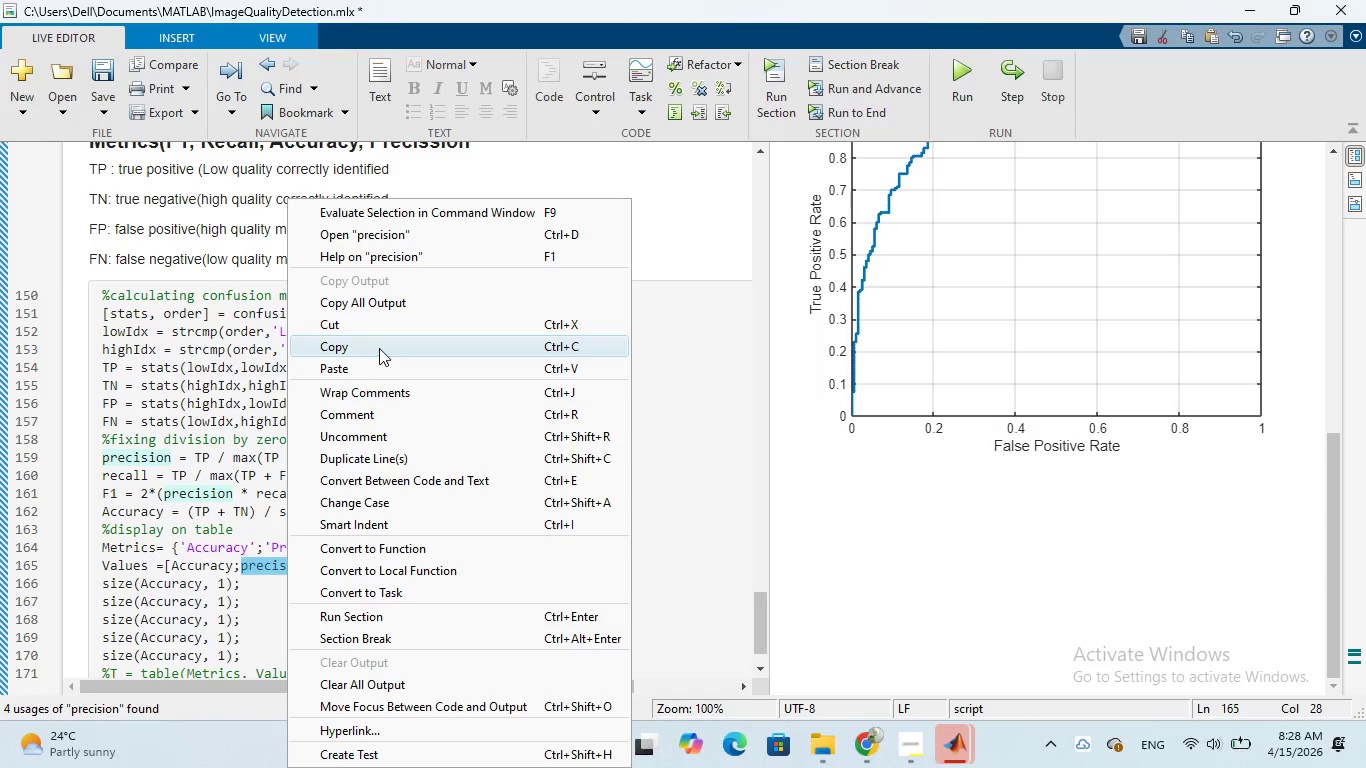 
left_click([379, 347])
 